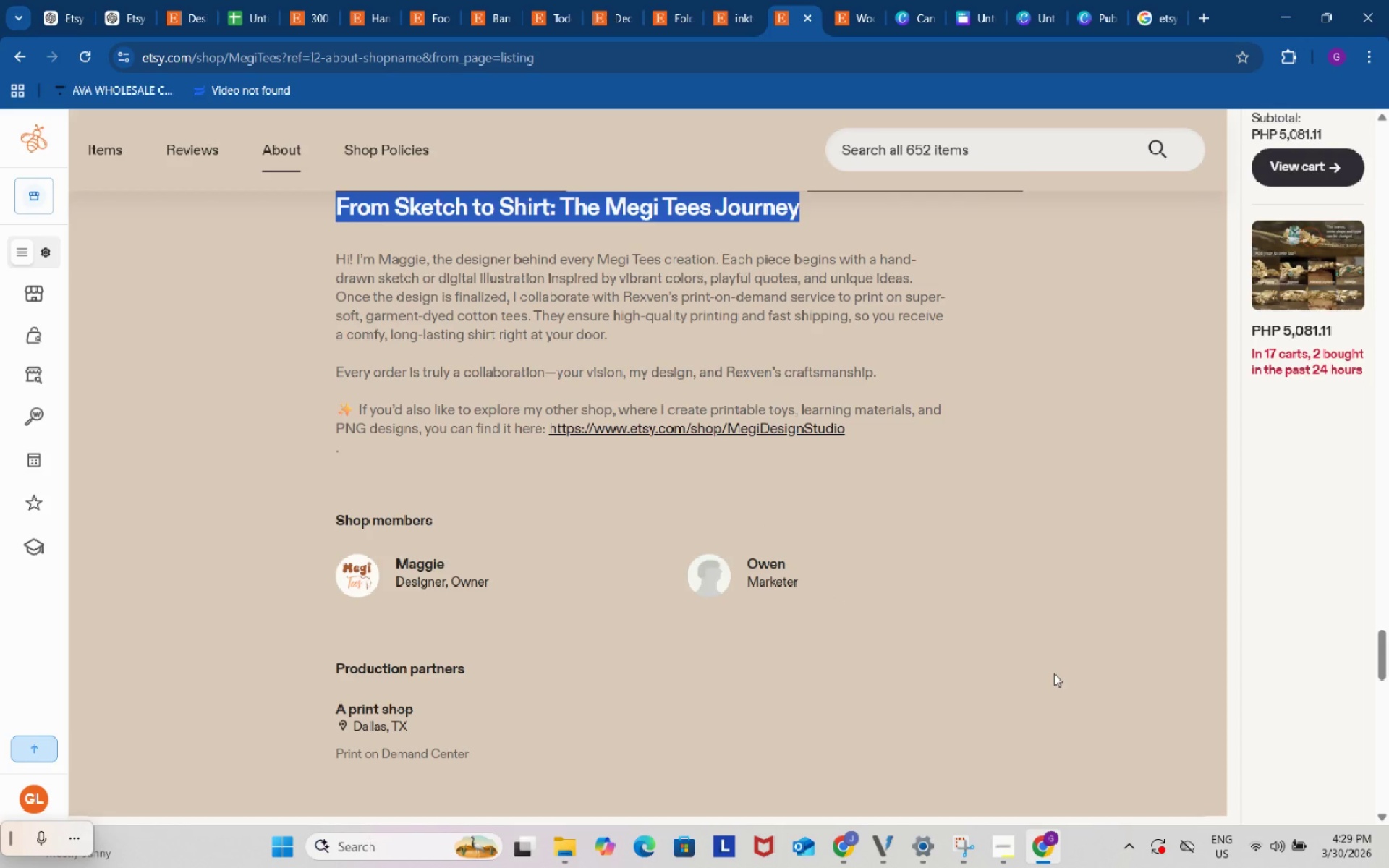 
key(Meta+Shift+S)
 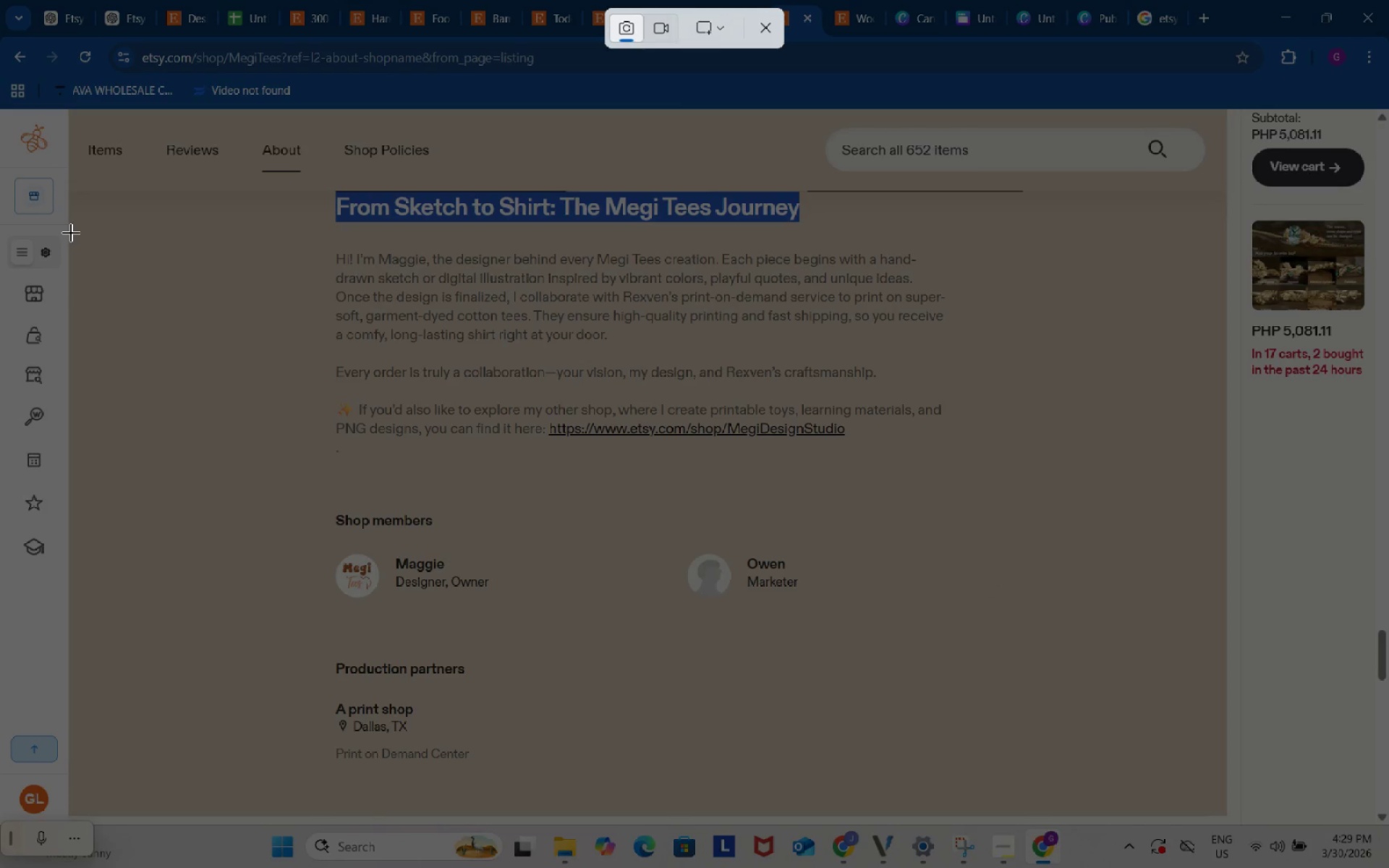 
left_click_drag(start_coordinate=[71, 233], to_coordinate=[1223, 794])
 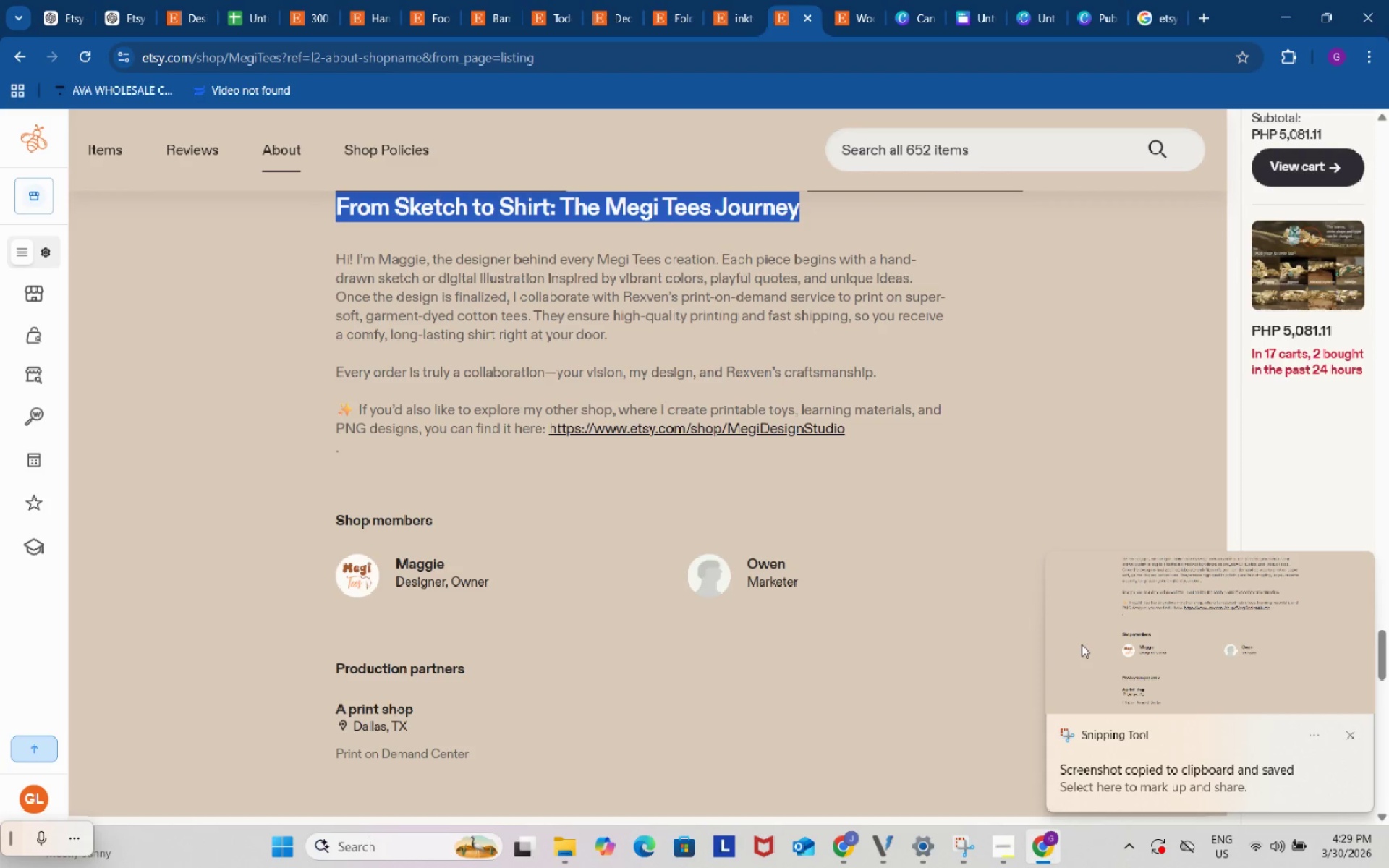 
left_click([1157, 634])
 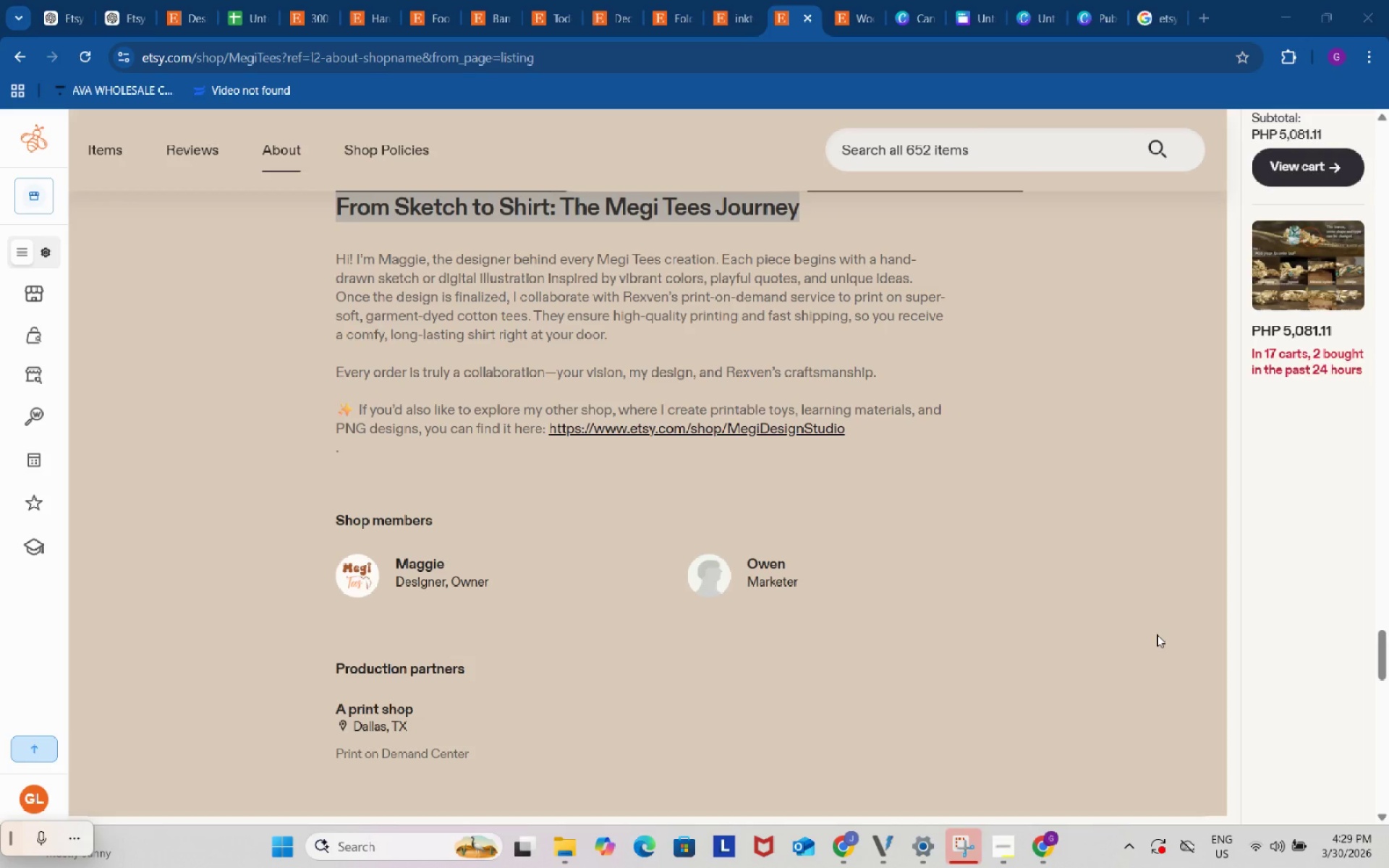 
wait(13.41)
 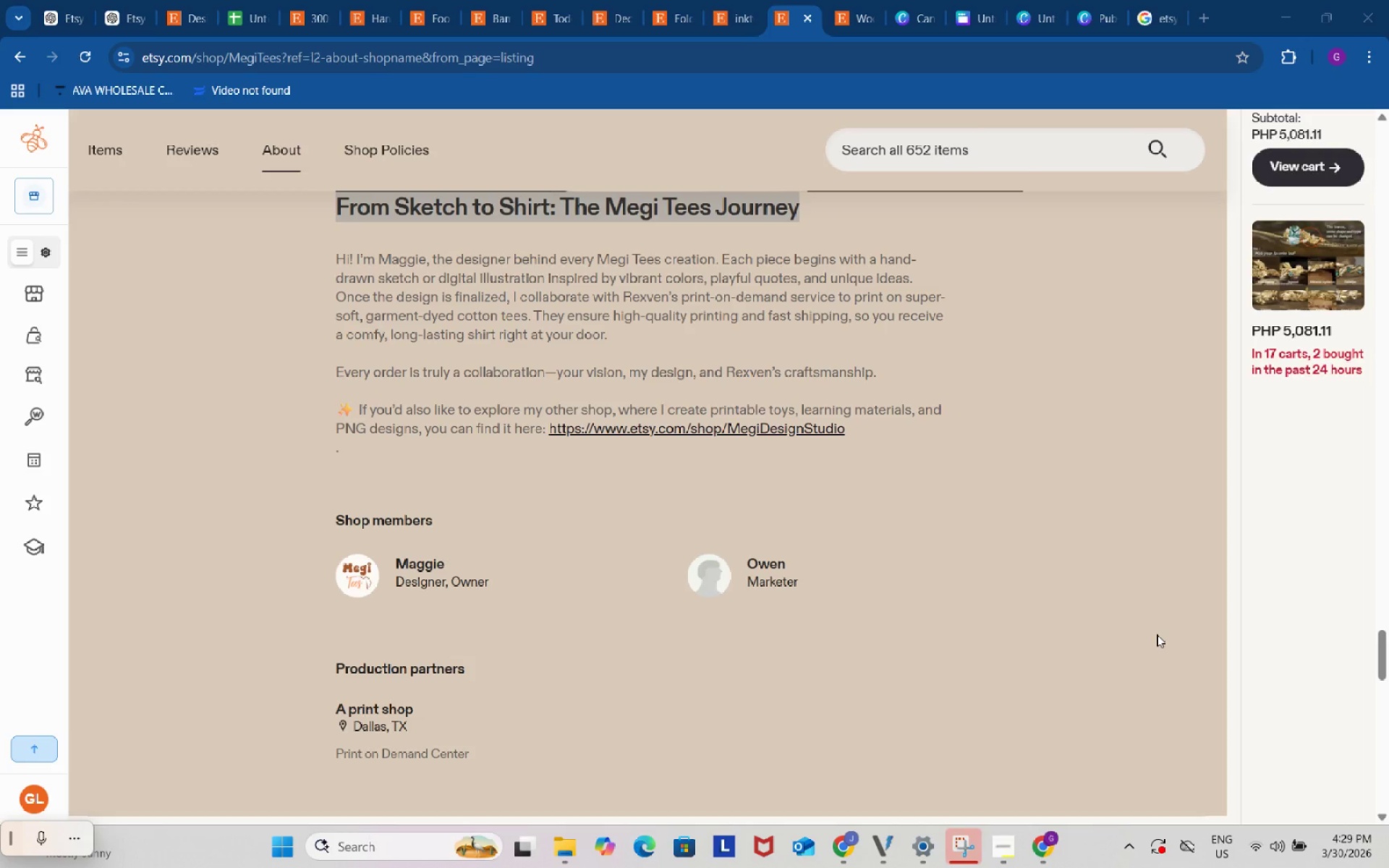 
left_click([971, 739])
 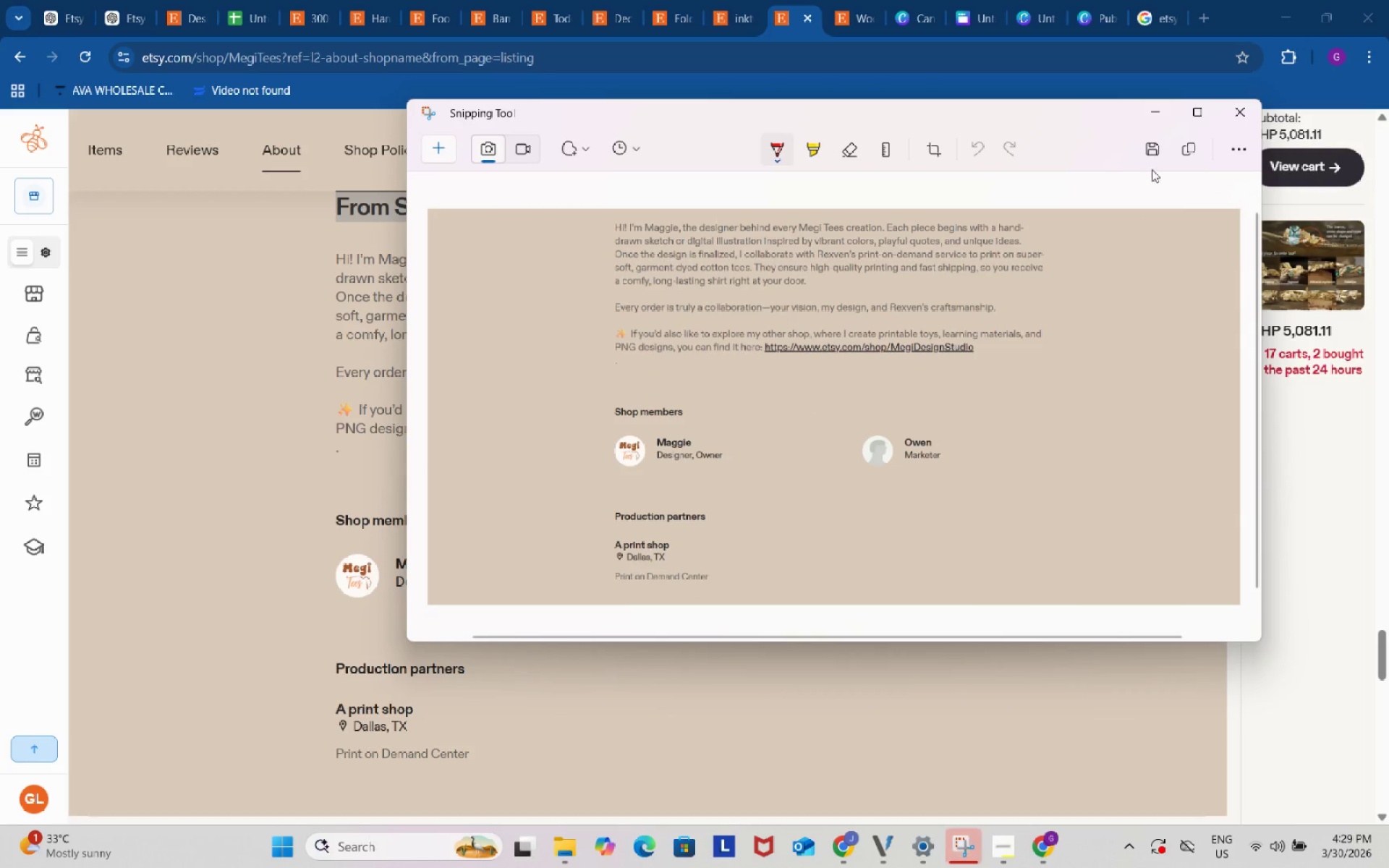 
left_click([1151, 144])
 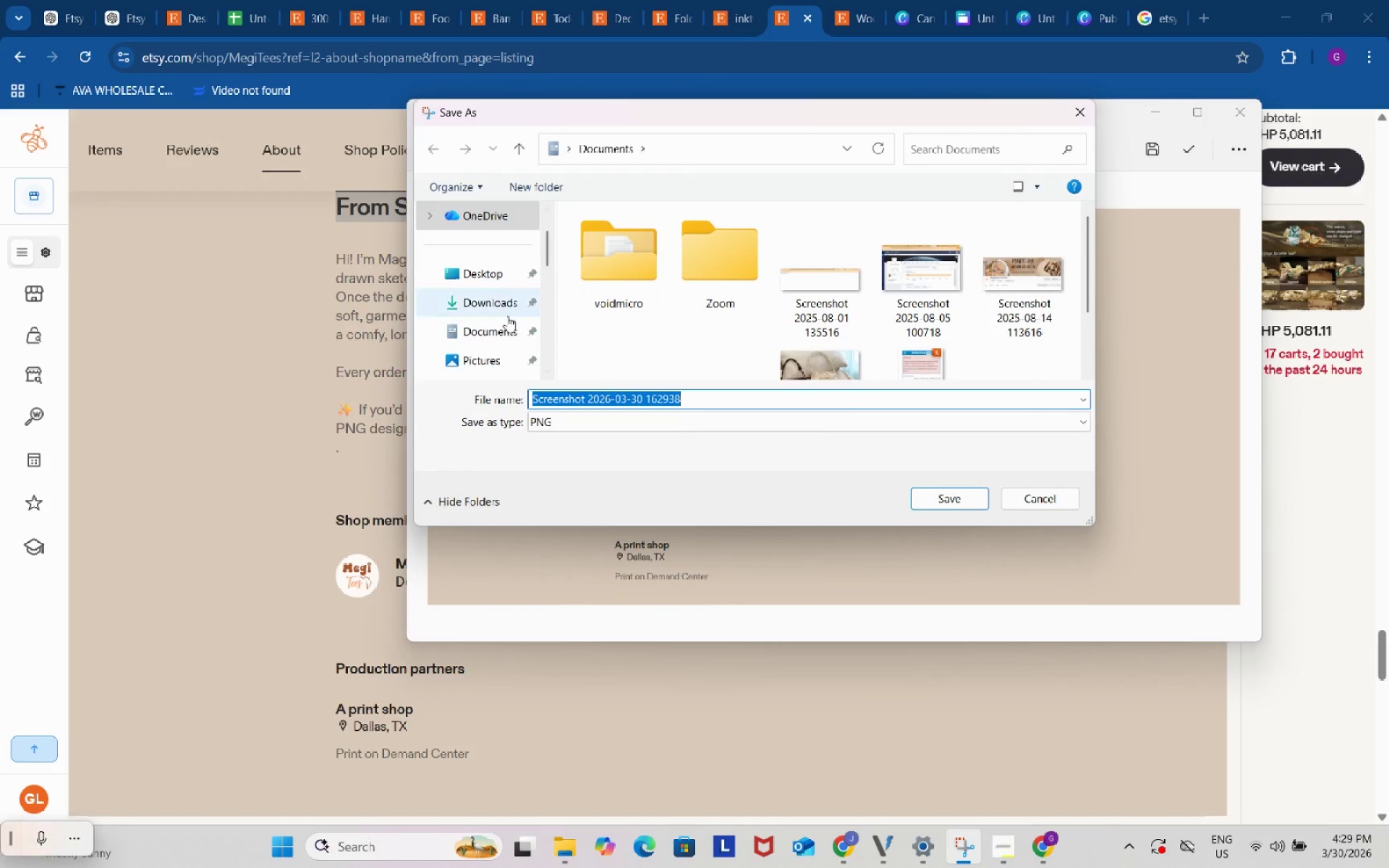 
left_click([494, 299])
 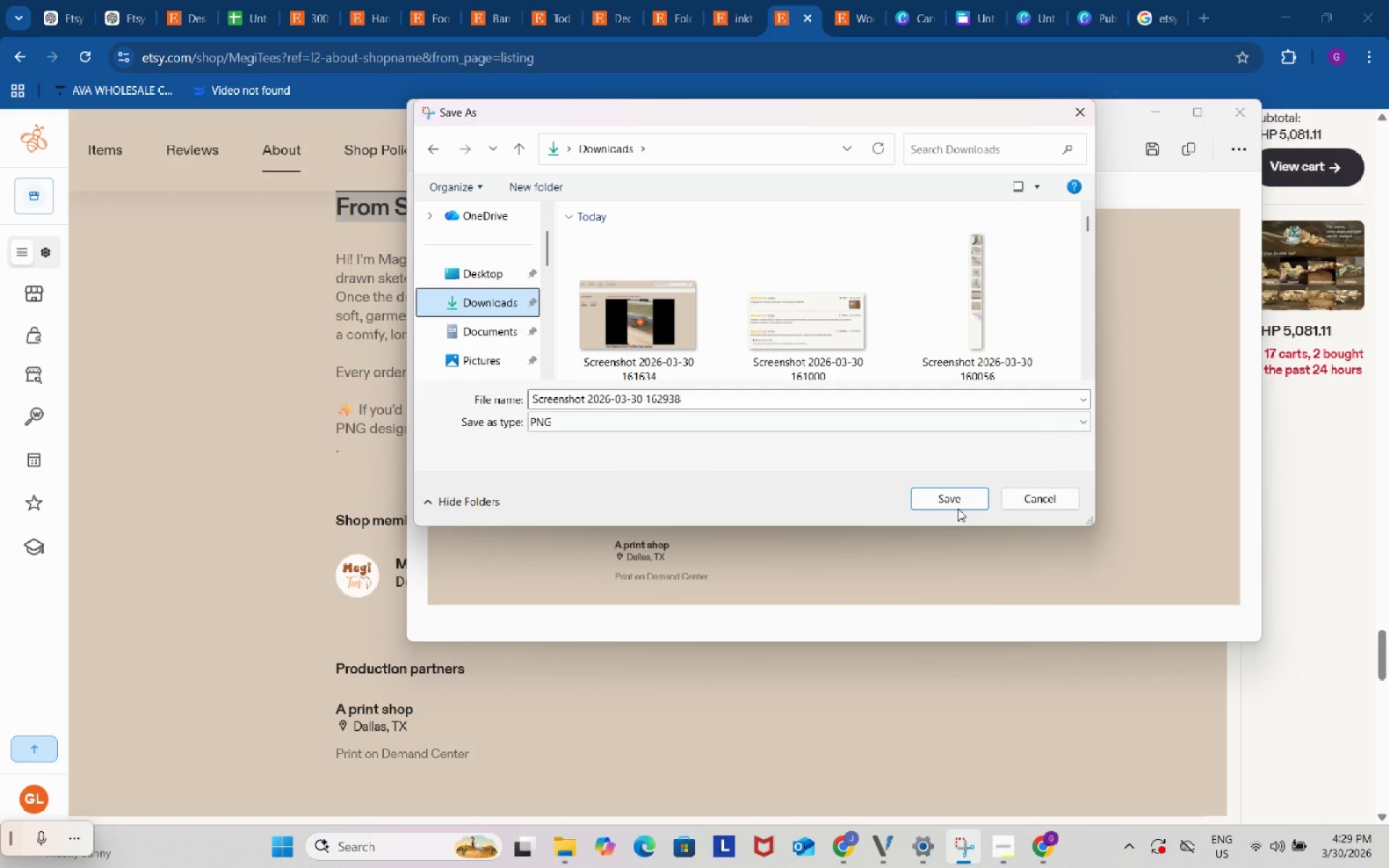 
left_click([948, 495])
 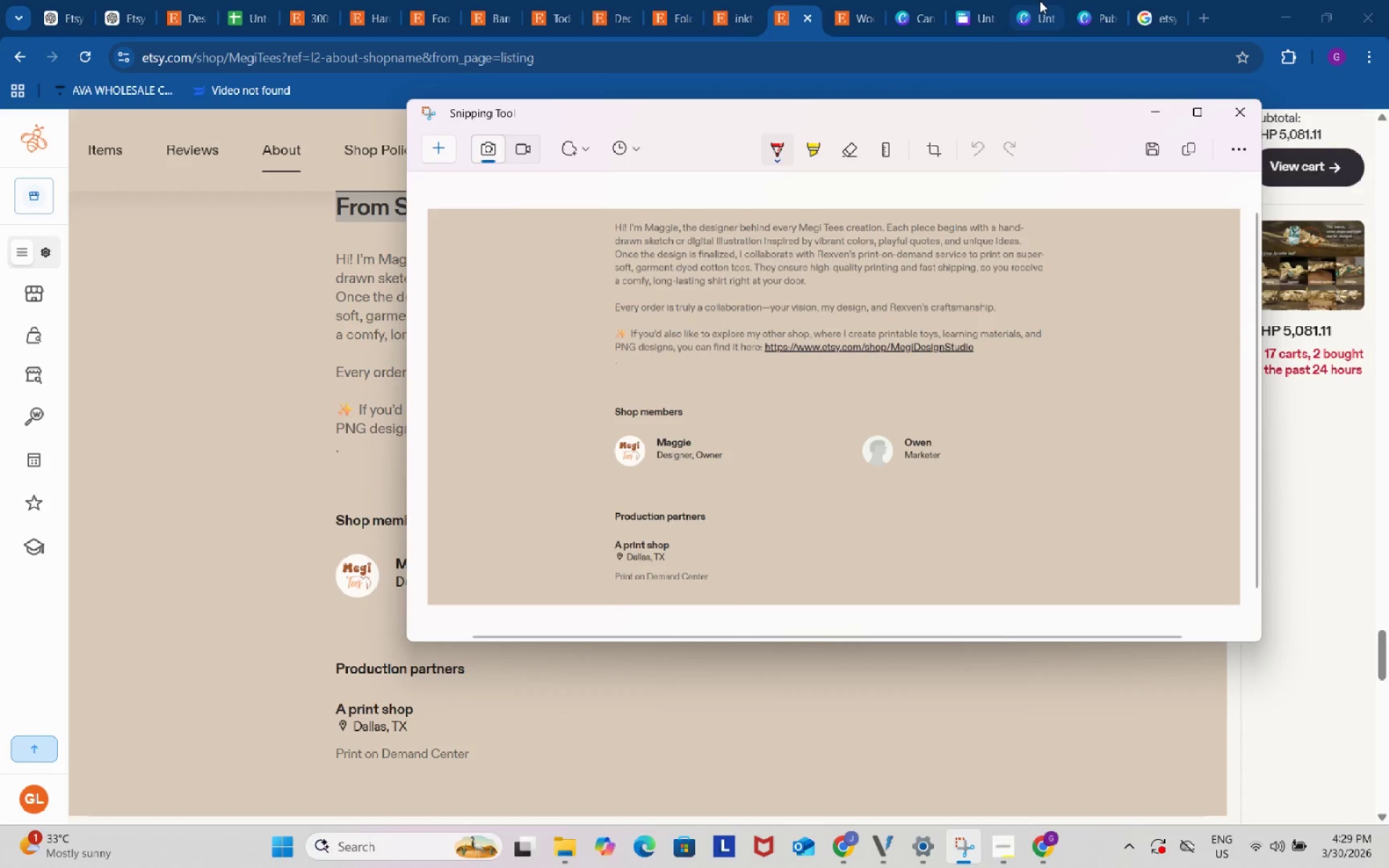 
left_click([1039, 0])
 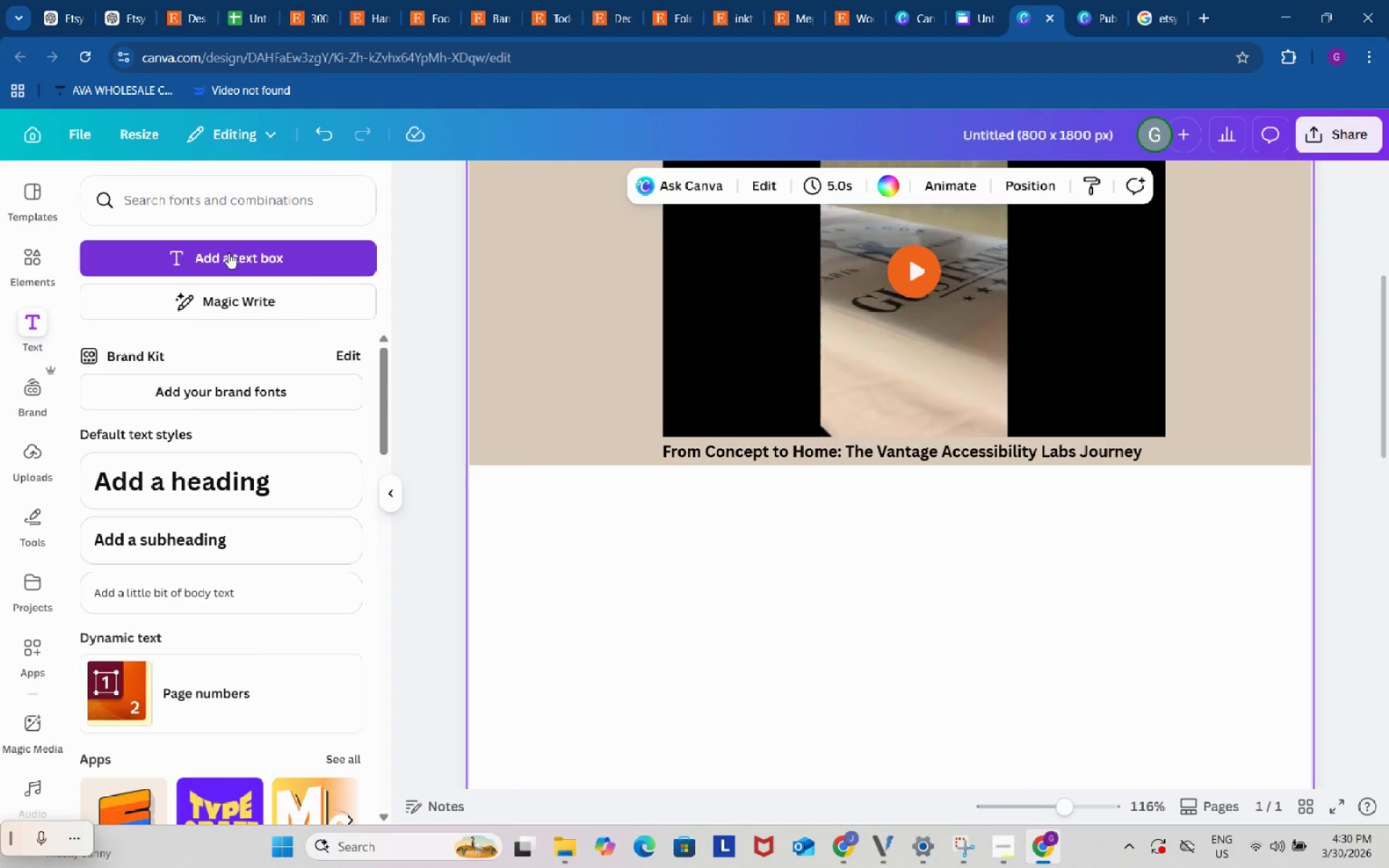 
left_click([229, 252])
 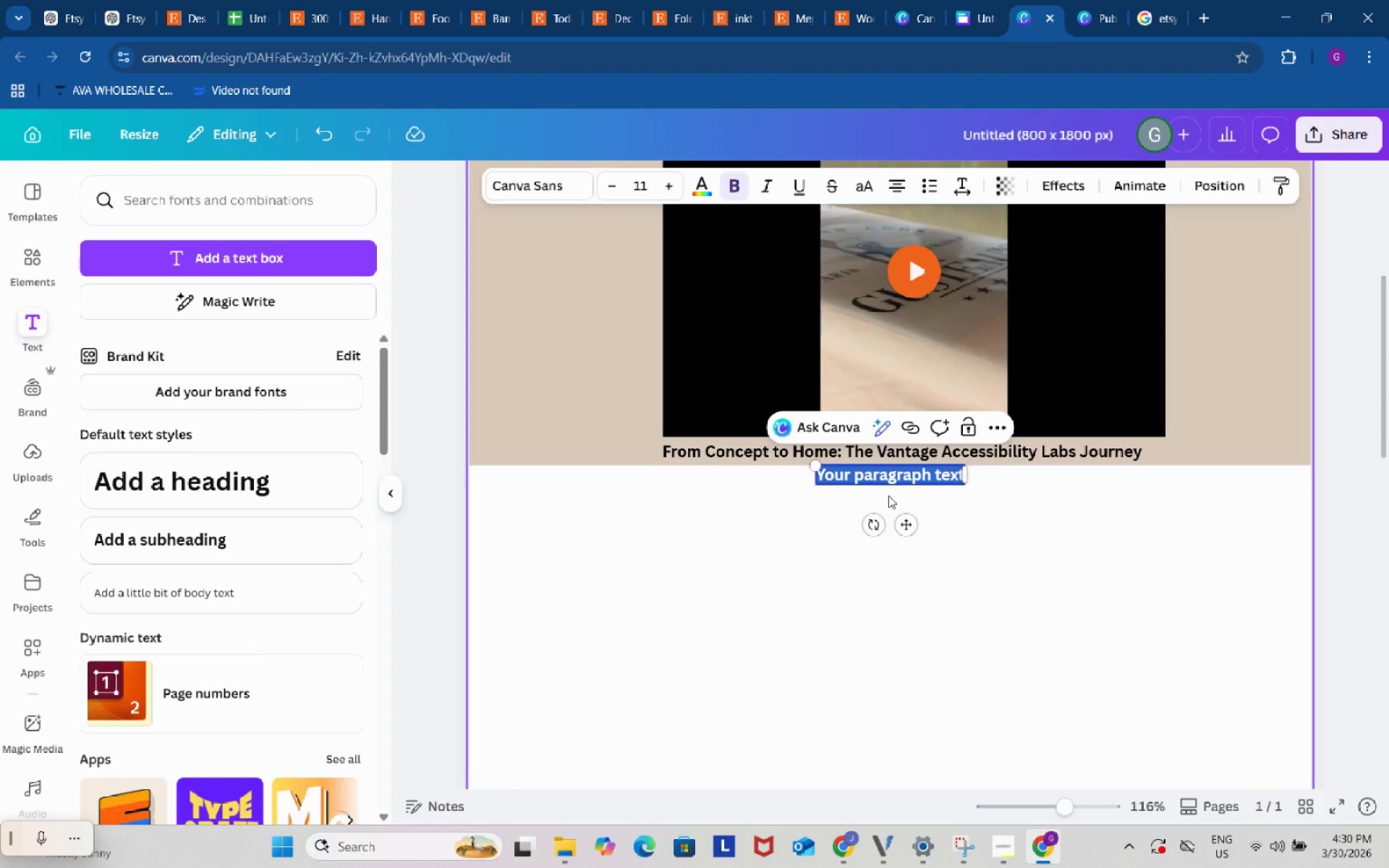 
key(Backspace)
 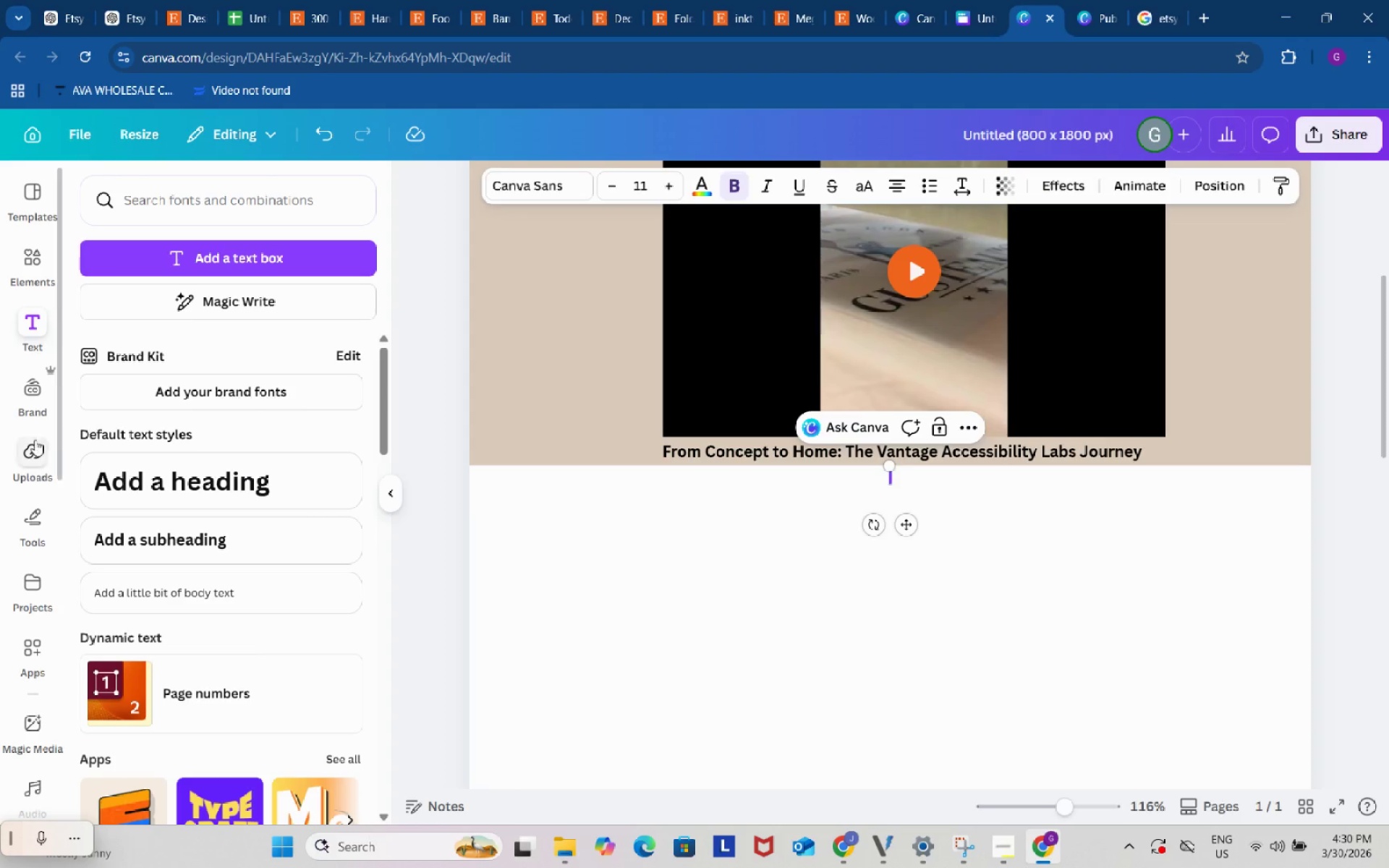 
left_click([25, 458])
 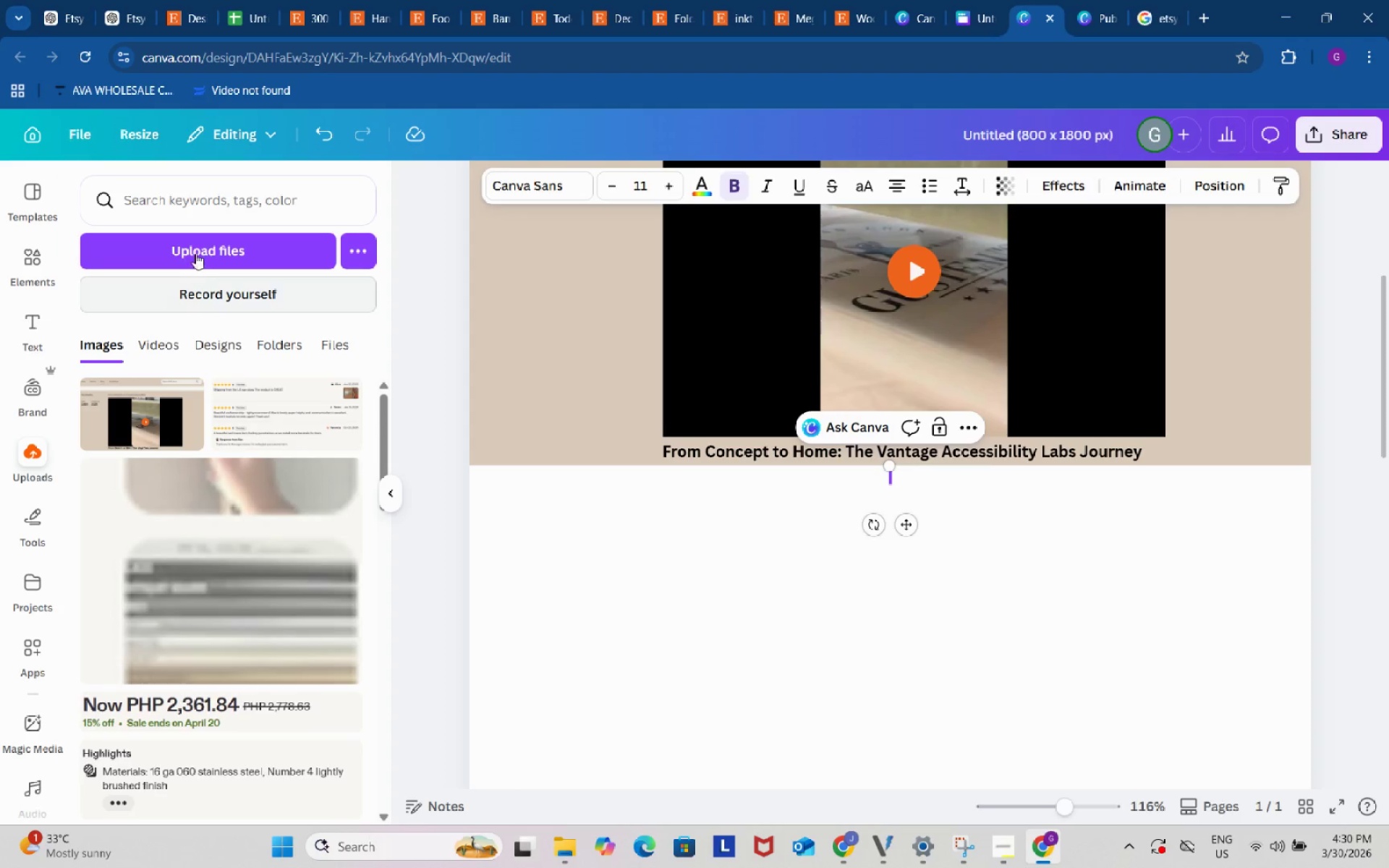 
left_click([202, 241])
 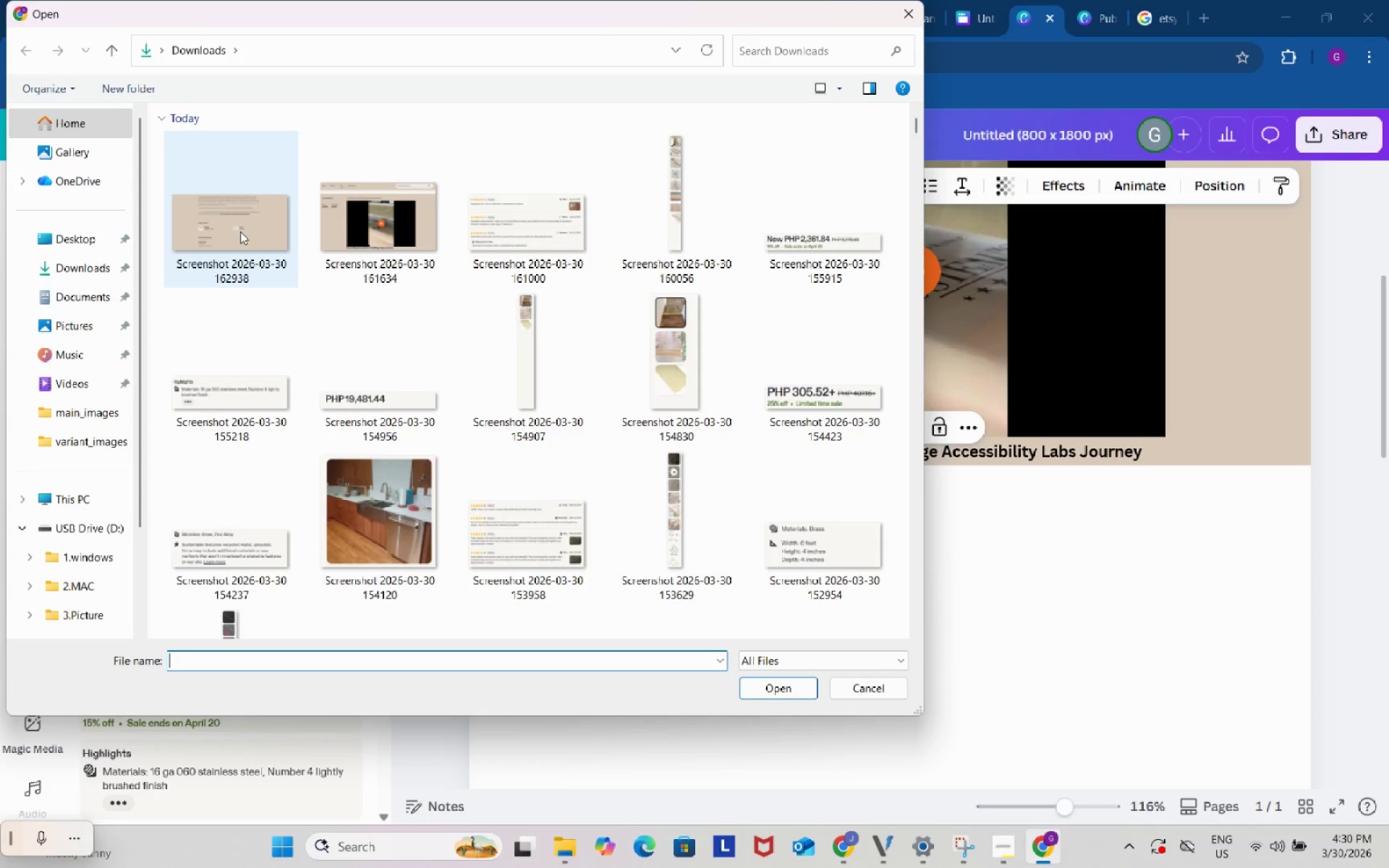 
left_click([229, 215])
 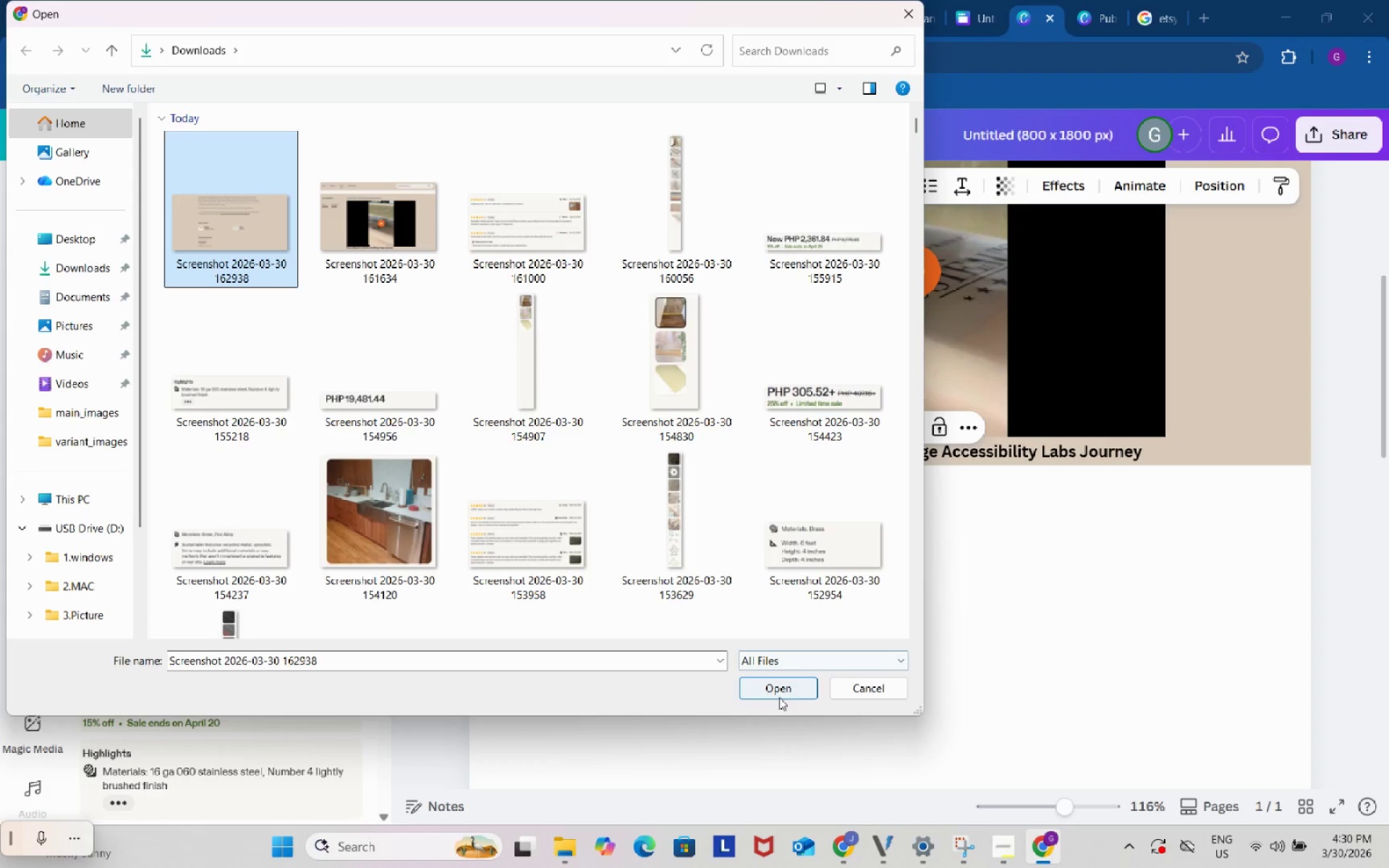 
left_click([779, 691])
 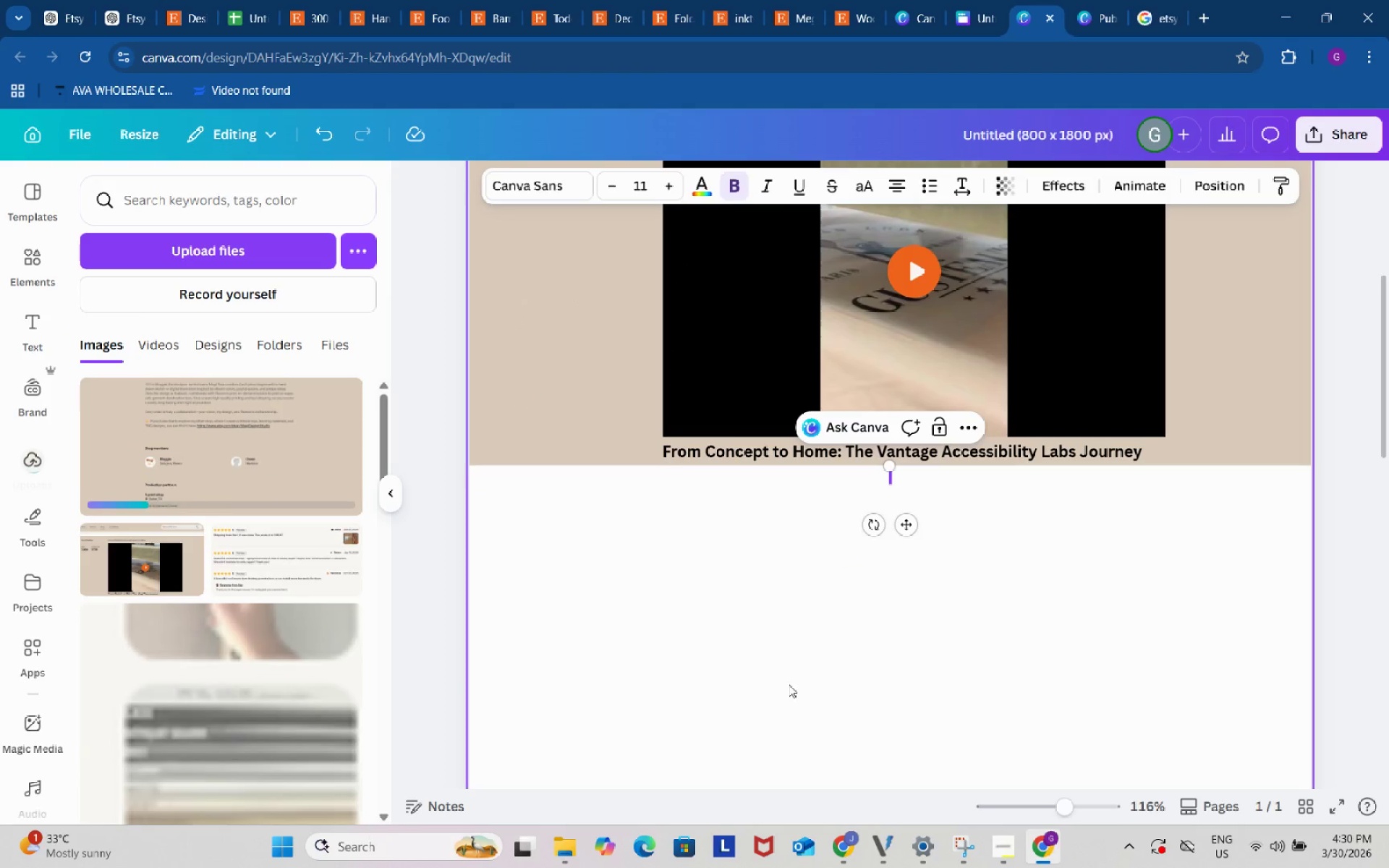 
scroll: coordinate [797, 675], scroll_direction: down, amount: 3.0
 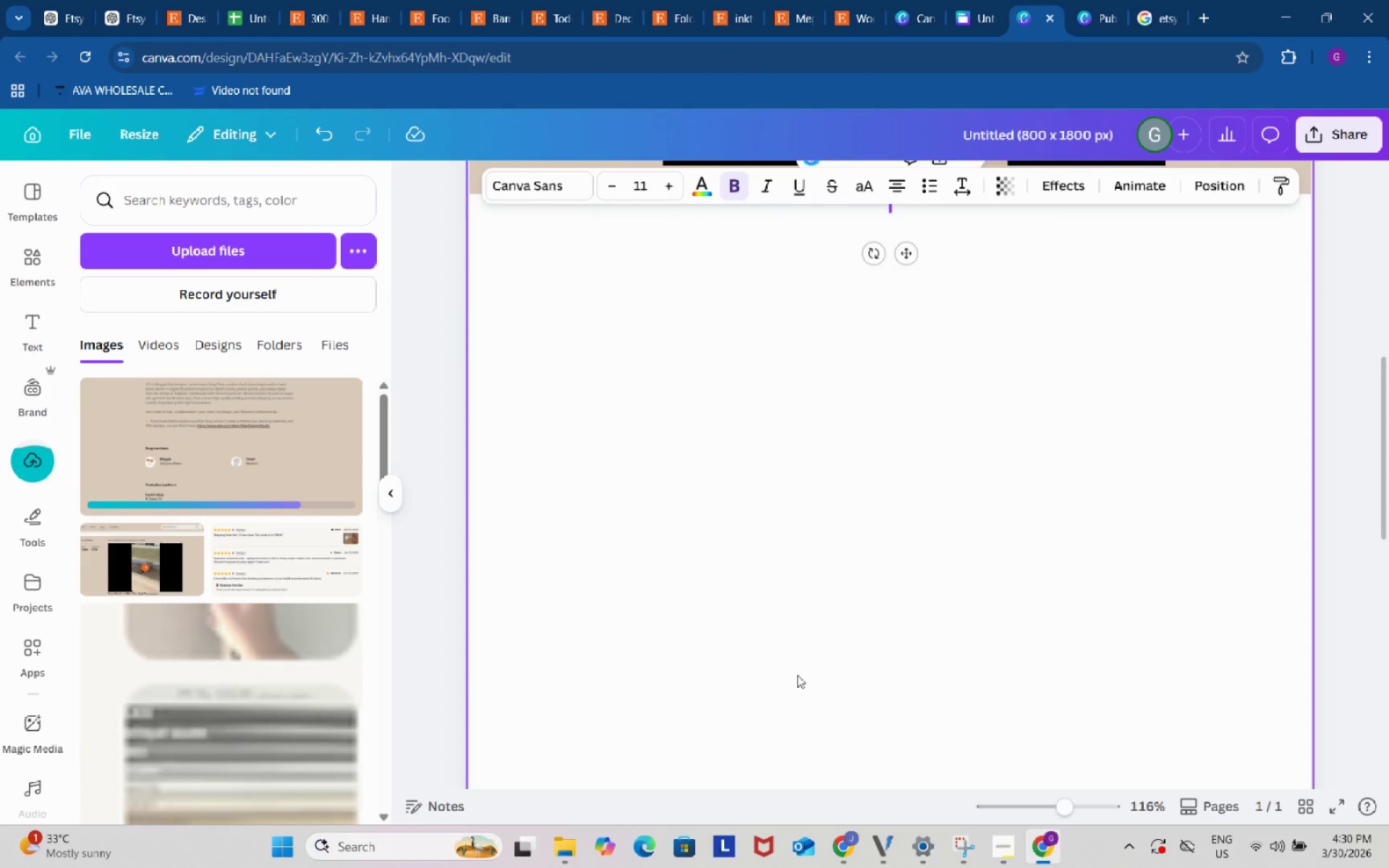 
left_click([808, 658])
 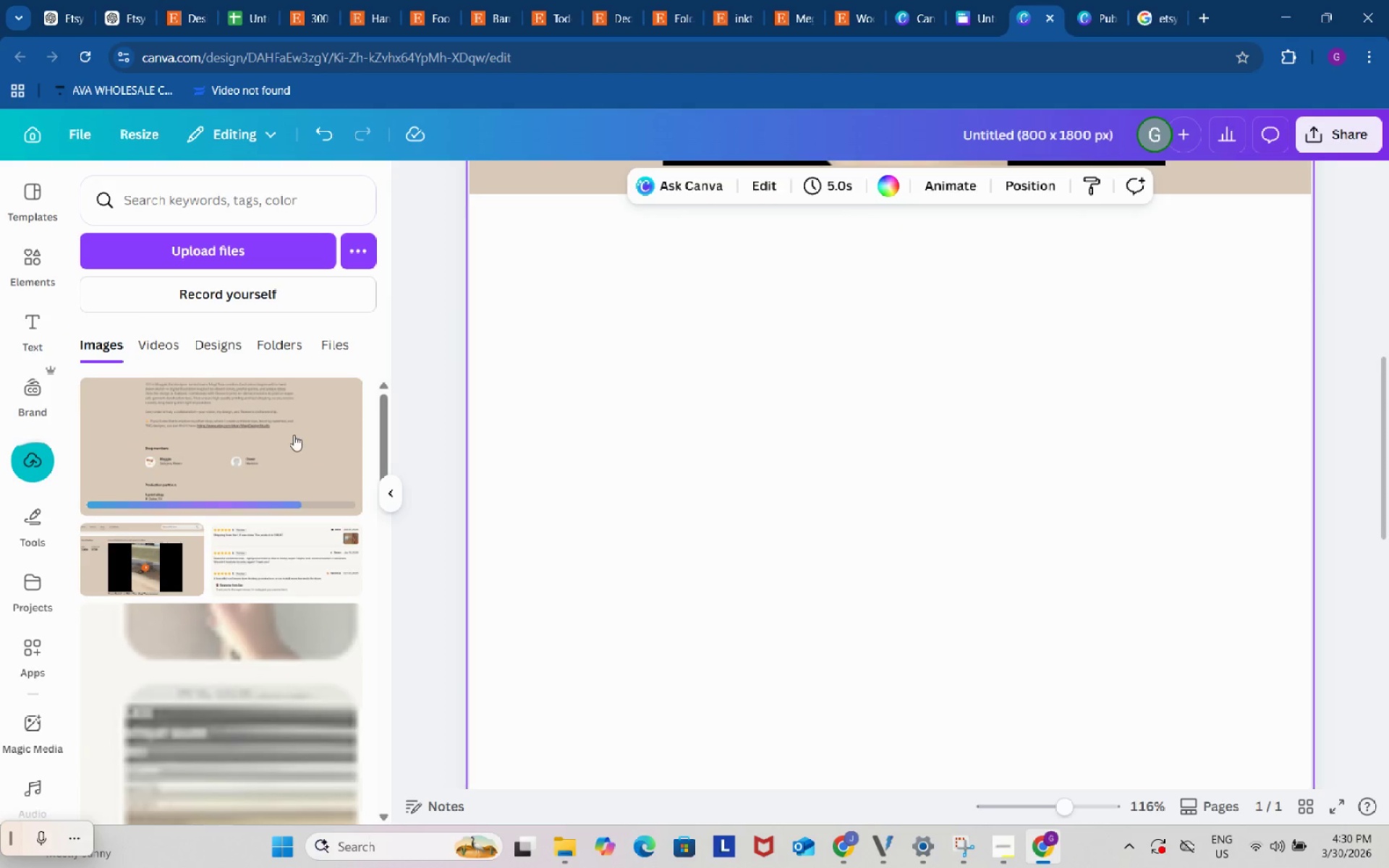 
left_click([263, 422])
 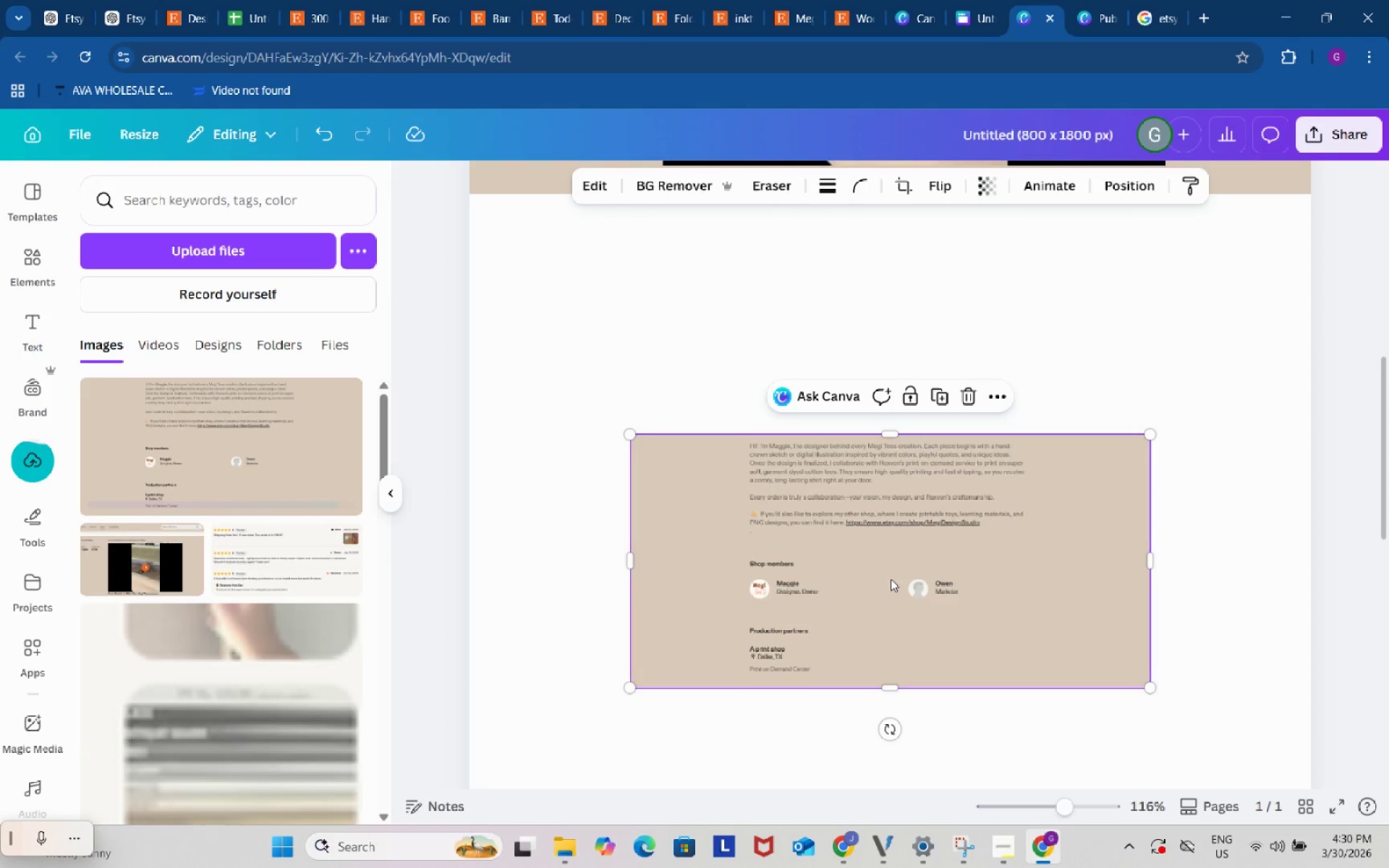 
left_click_drag(start_coordinate=[893, 580], to_coordinate=[731, 342])
 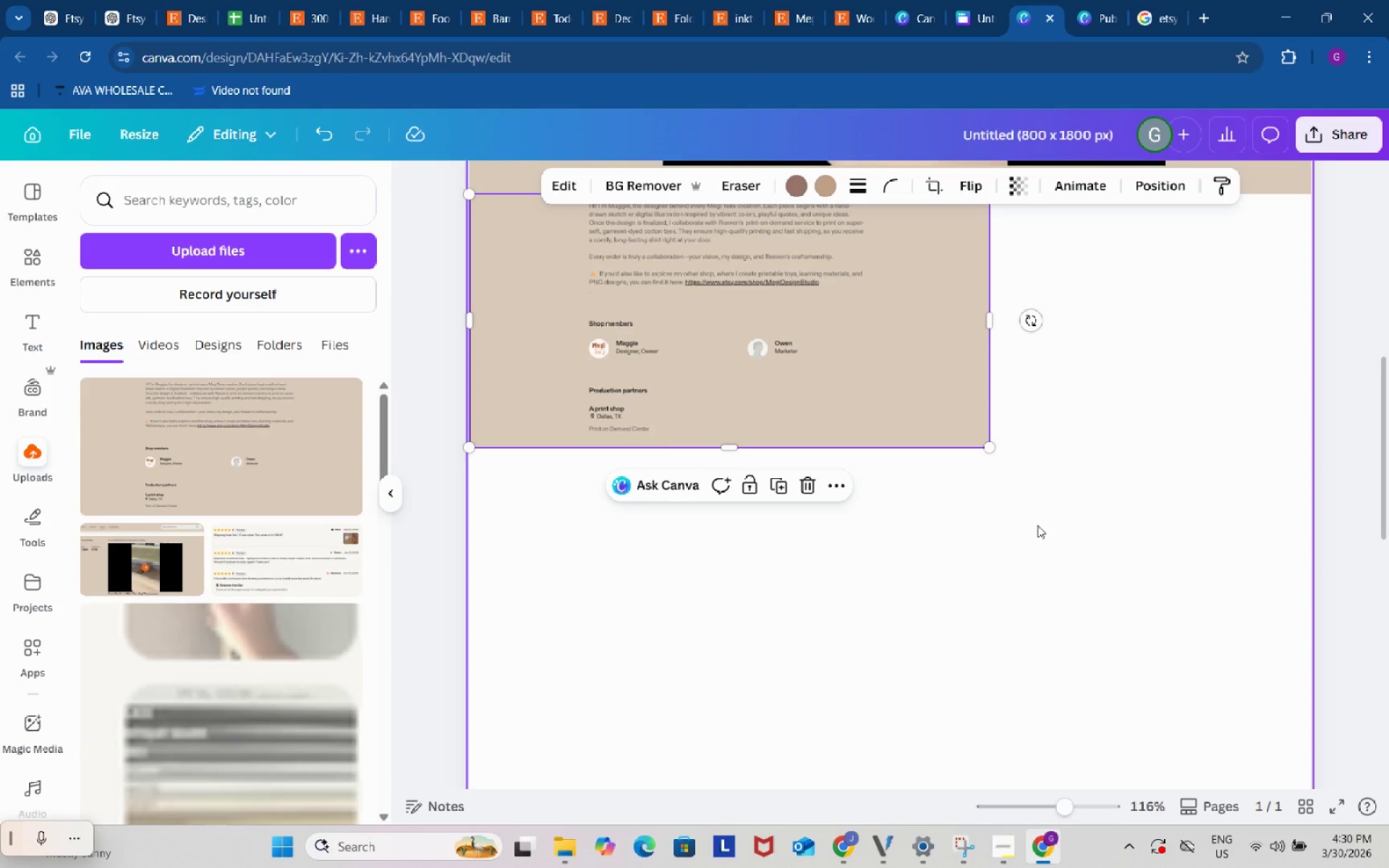 
scroll: coordinate [1041, 527], scroll_direction: up, amount: 1.0
 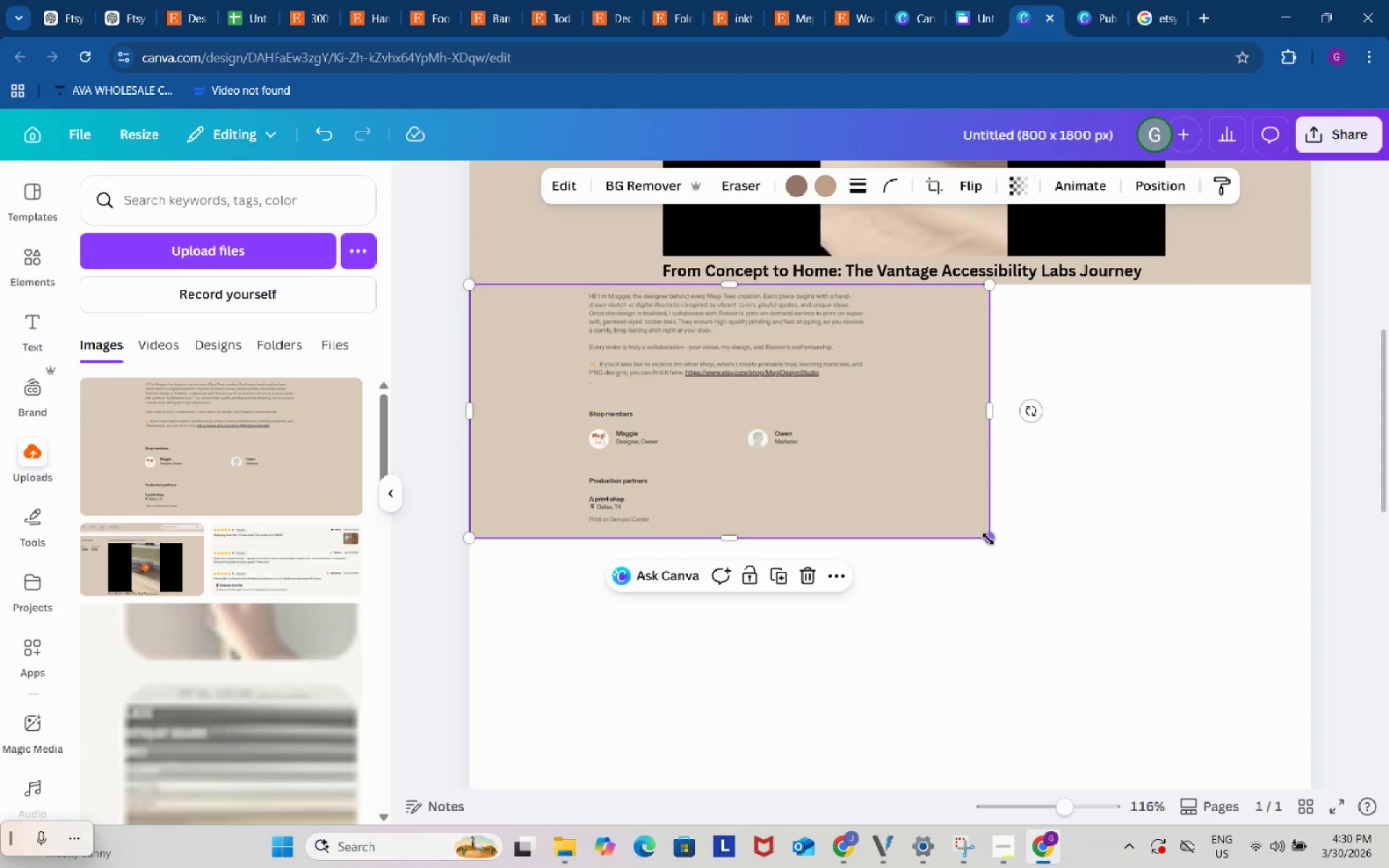 
left_click_drag(start_coordinate=[987, 539], to_coordinate=[1314, 684])
 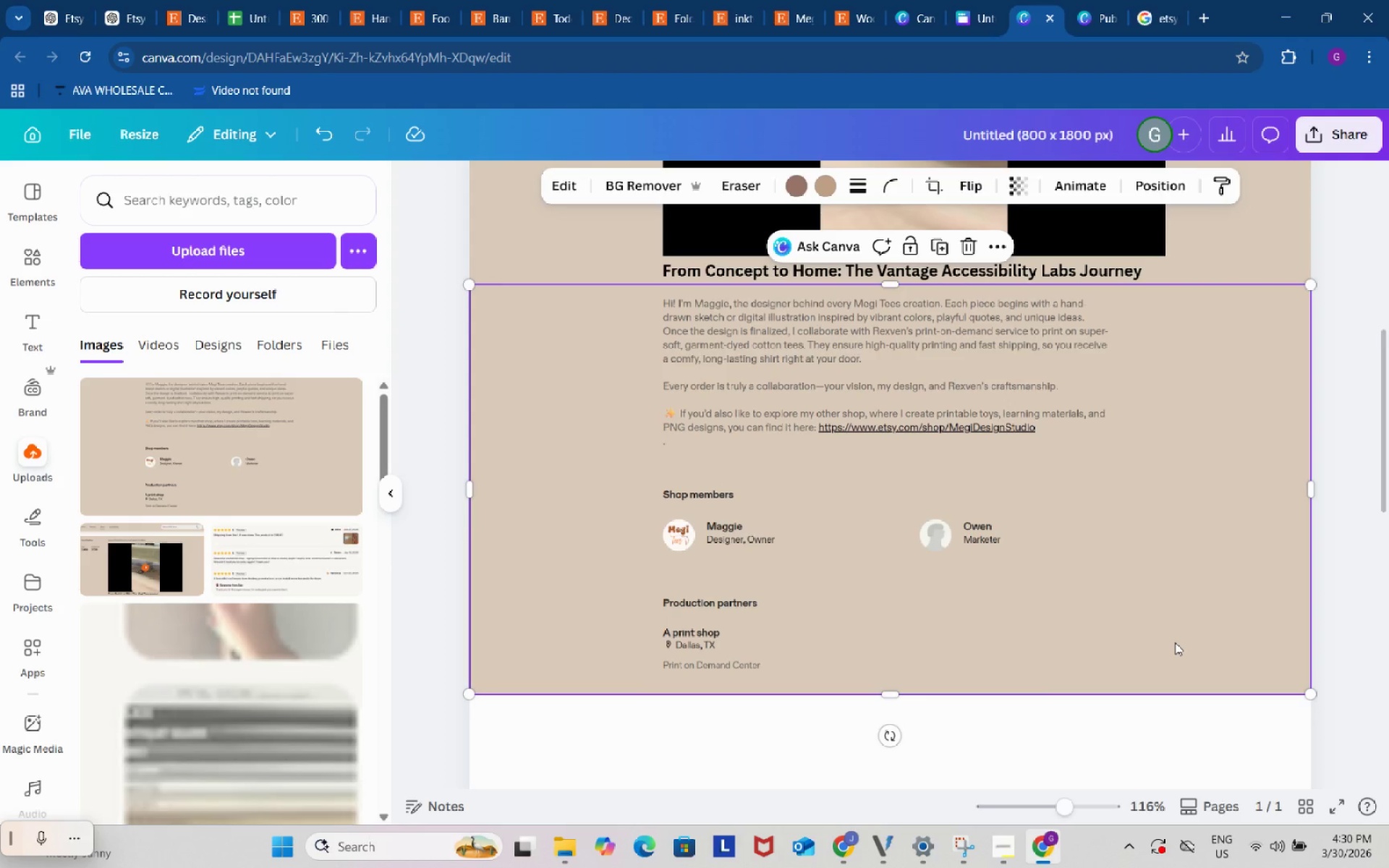 
wait(11.26)
 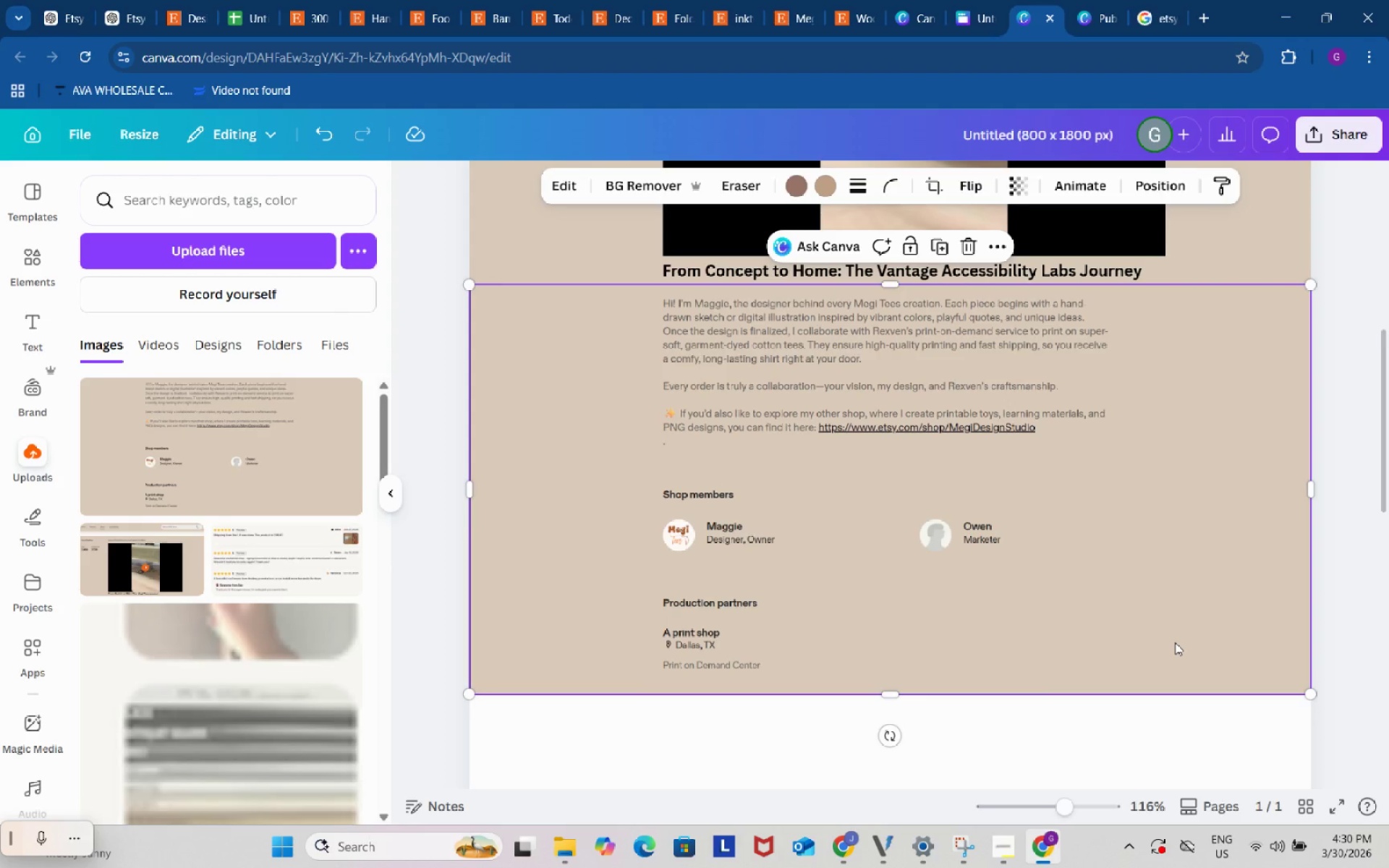 
left_click([444, 353])
 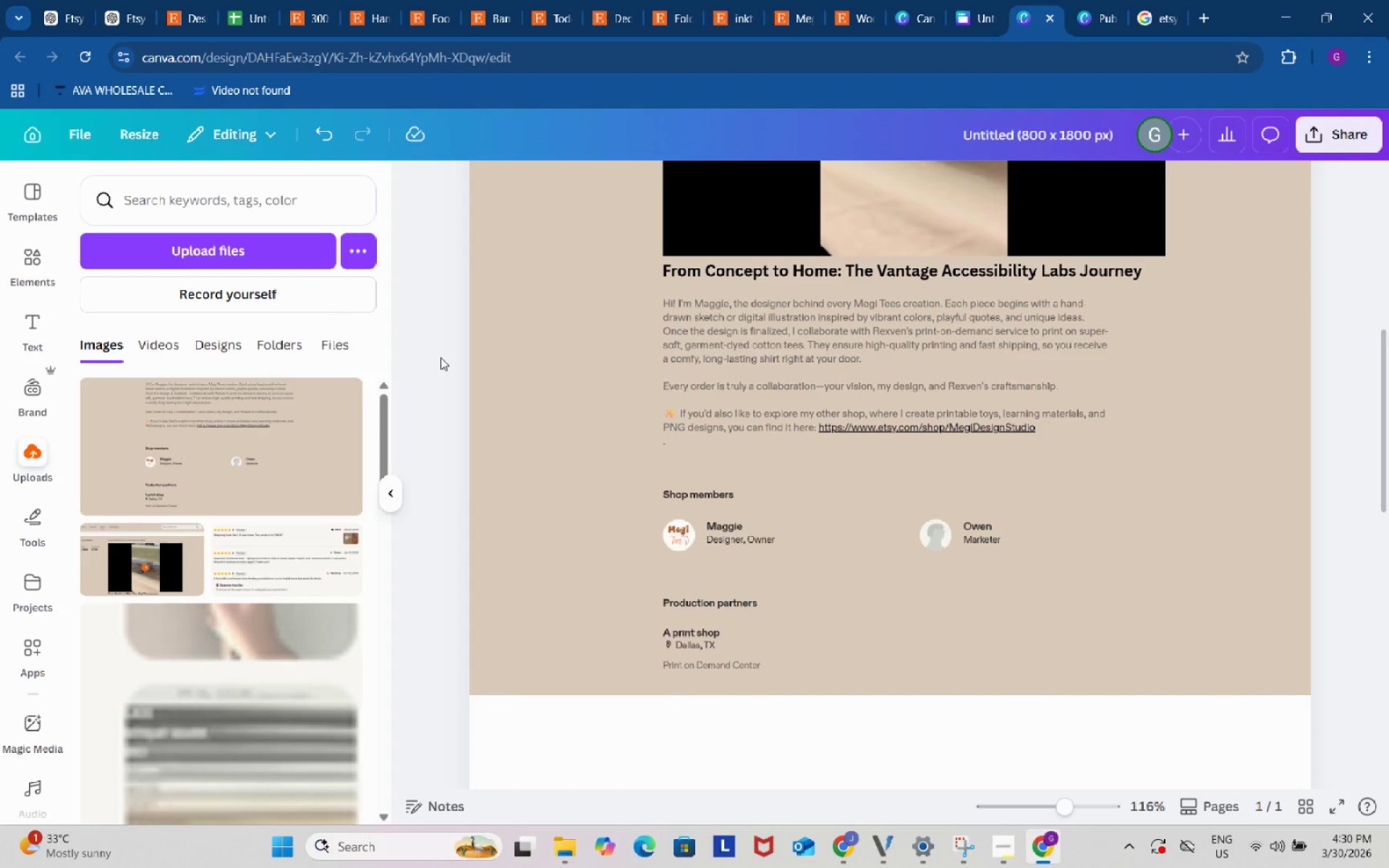 
wait(12.55)
 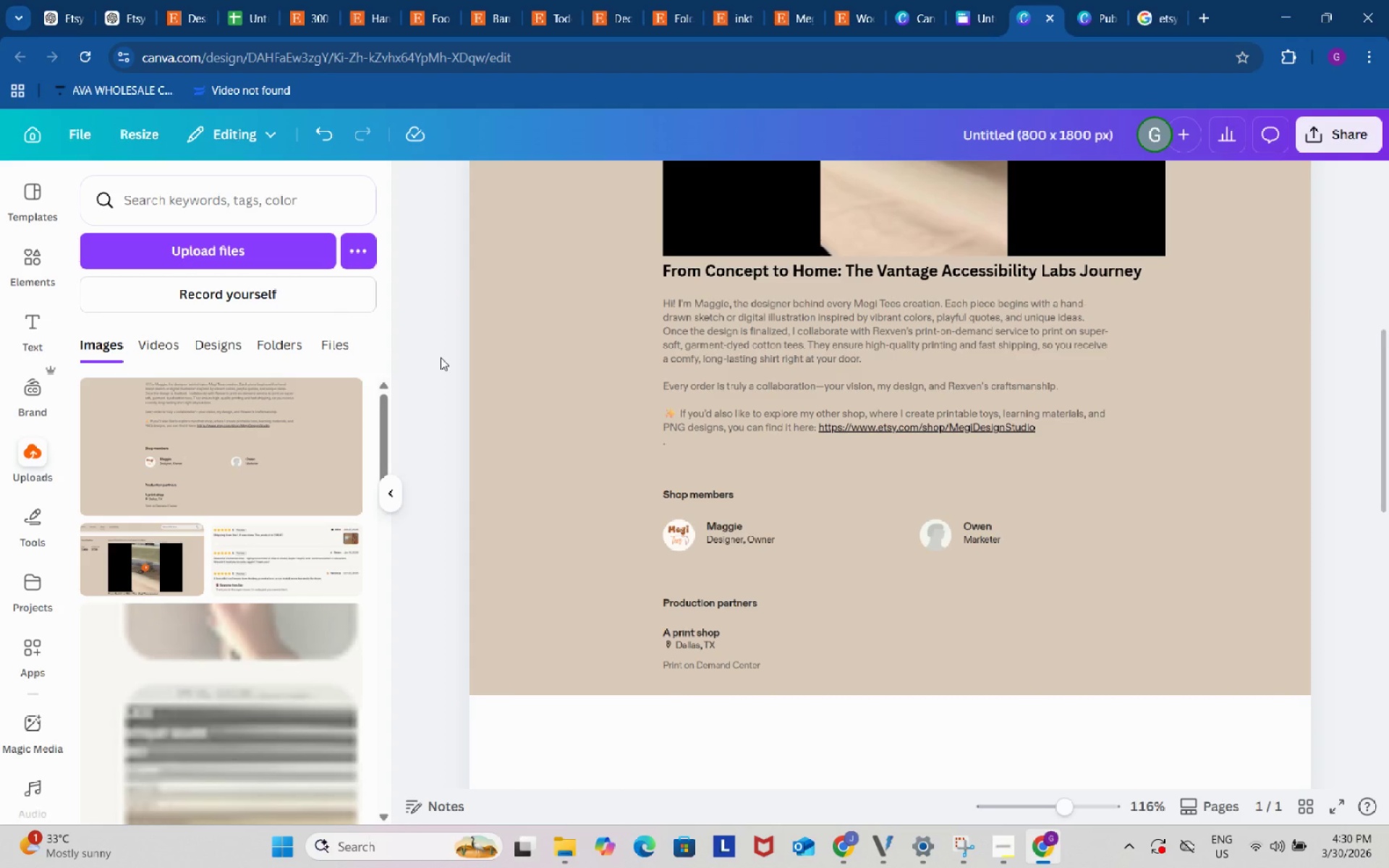 
left_click([133, 0])
 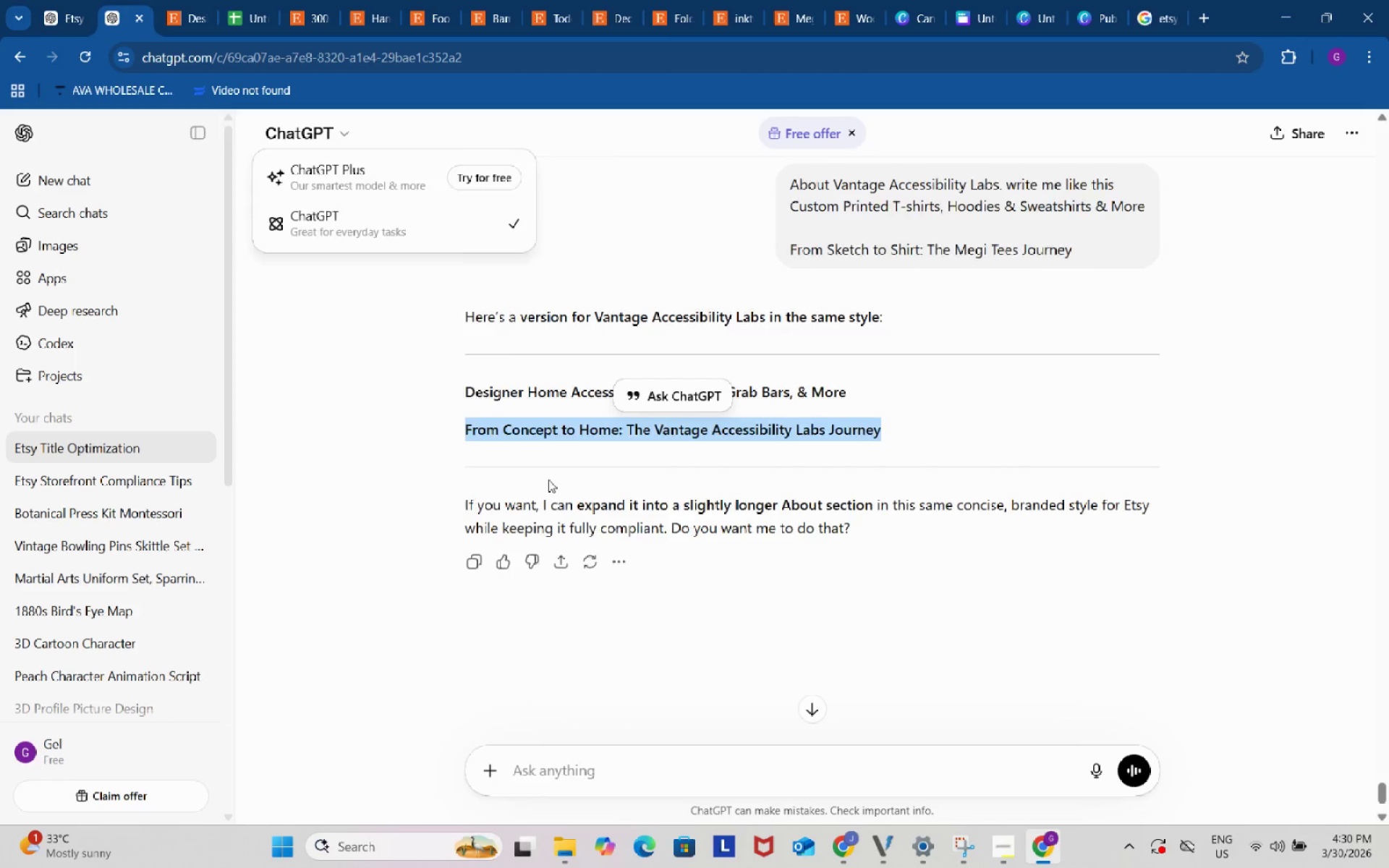 
scroll: coordinate [625, 536], scroll_direction: up, amount: 5.0
 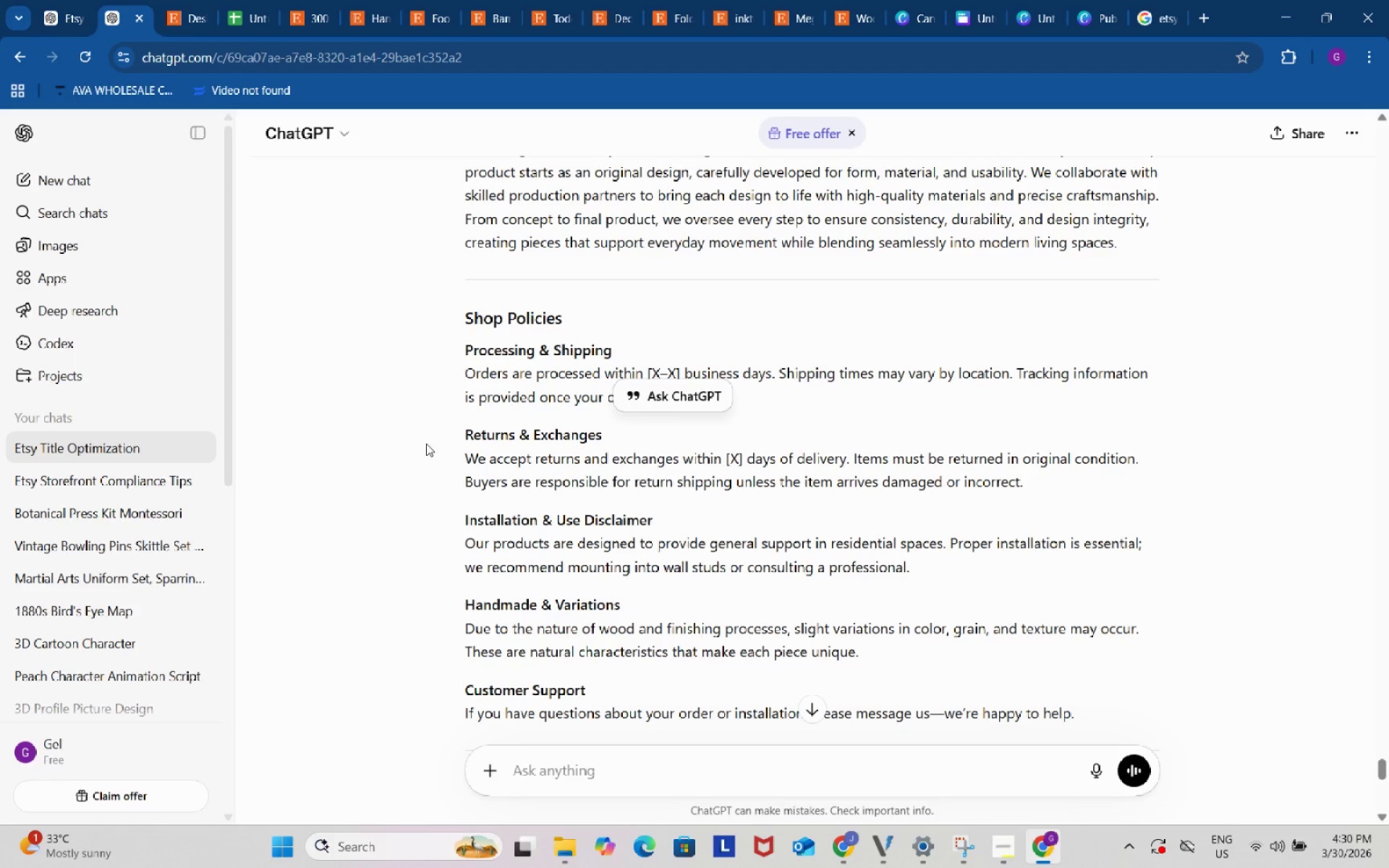 
left_click([420, 427])
 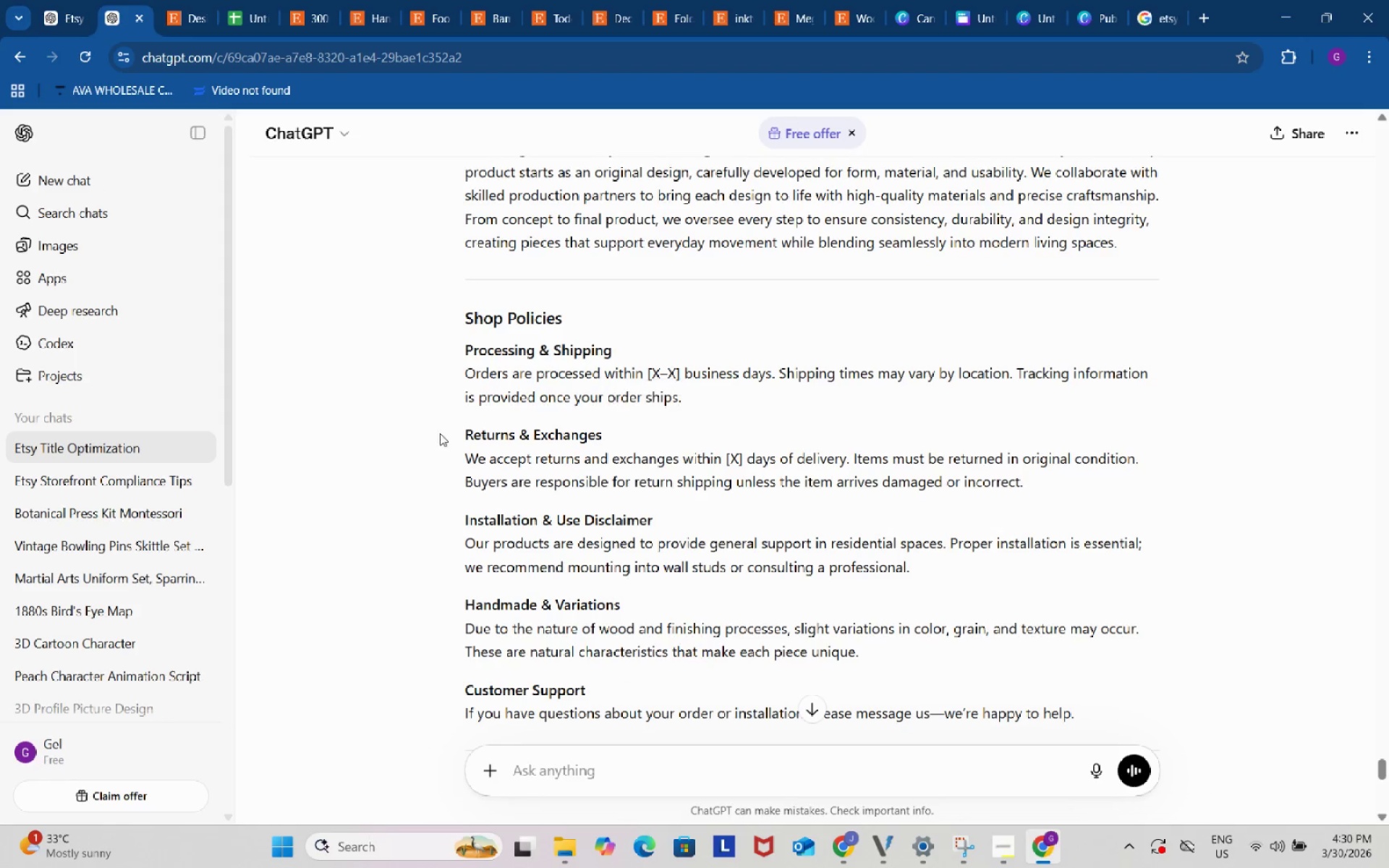 
scroll: coordinate [463, 448], scroll_direction: up, amount: 3.0
 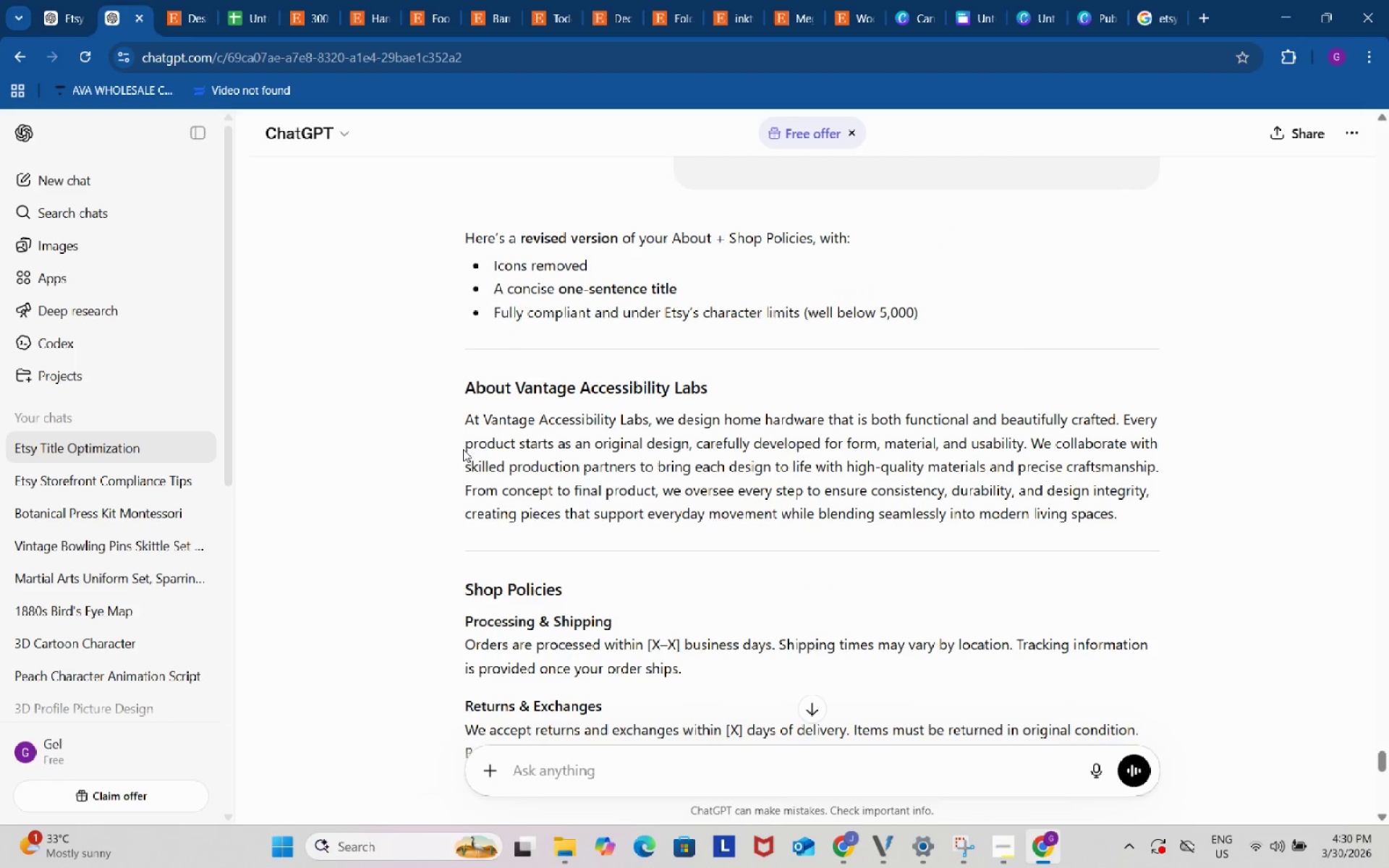 
scroll: coordinate [463, 449], scroll_direction: down, amount: 1.0
 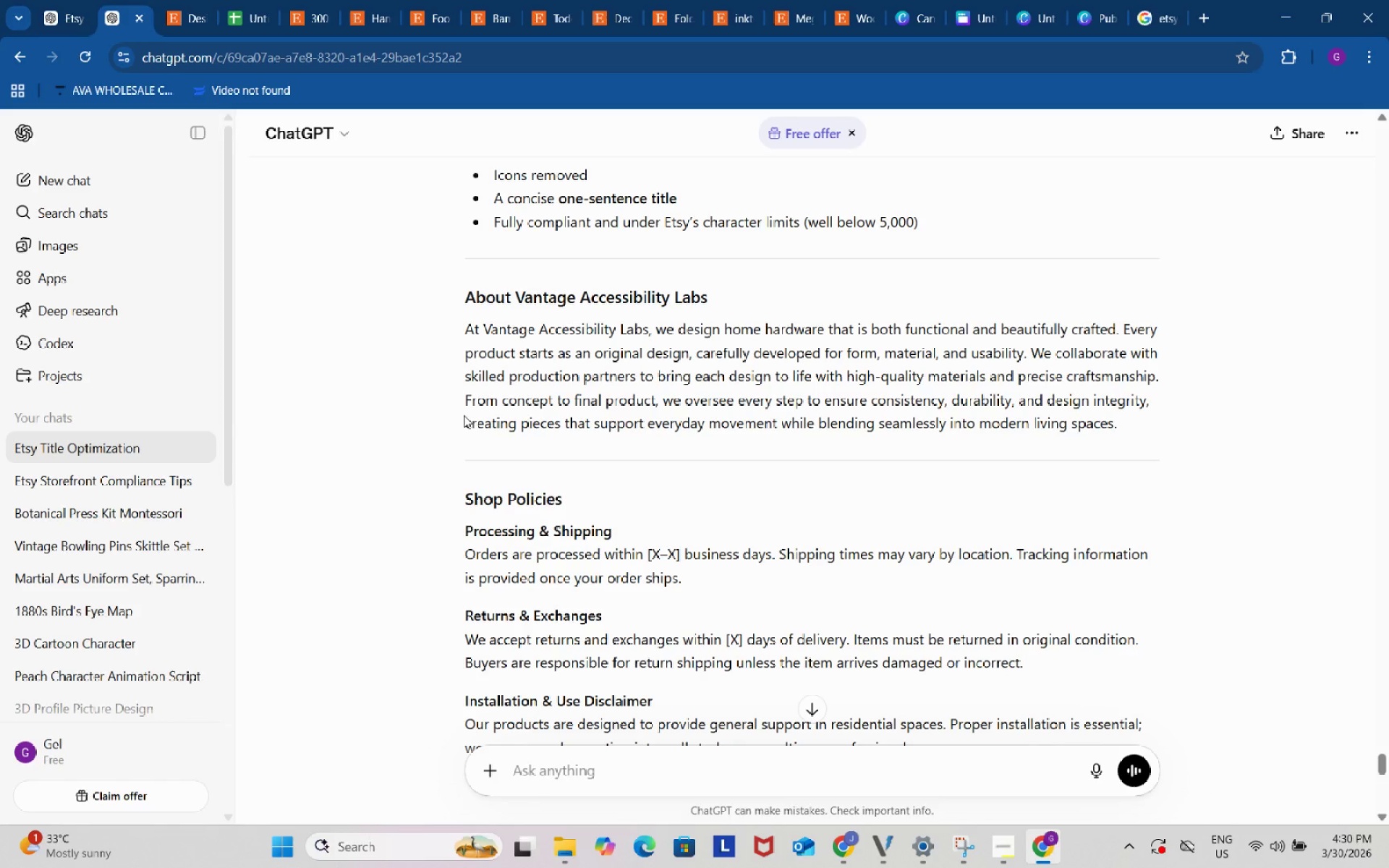 
wait(9.99)
 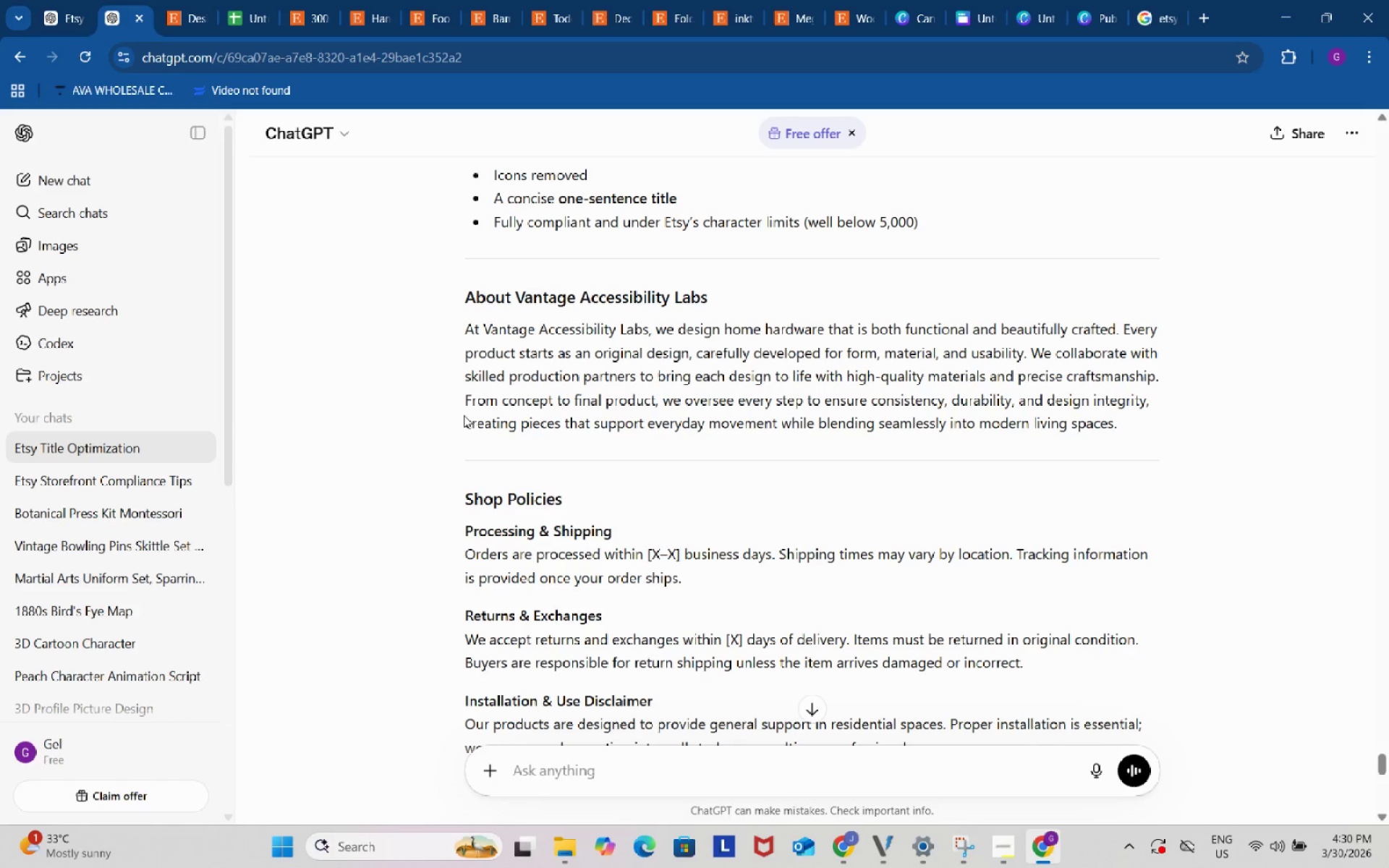 
left_click([305, 0])
 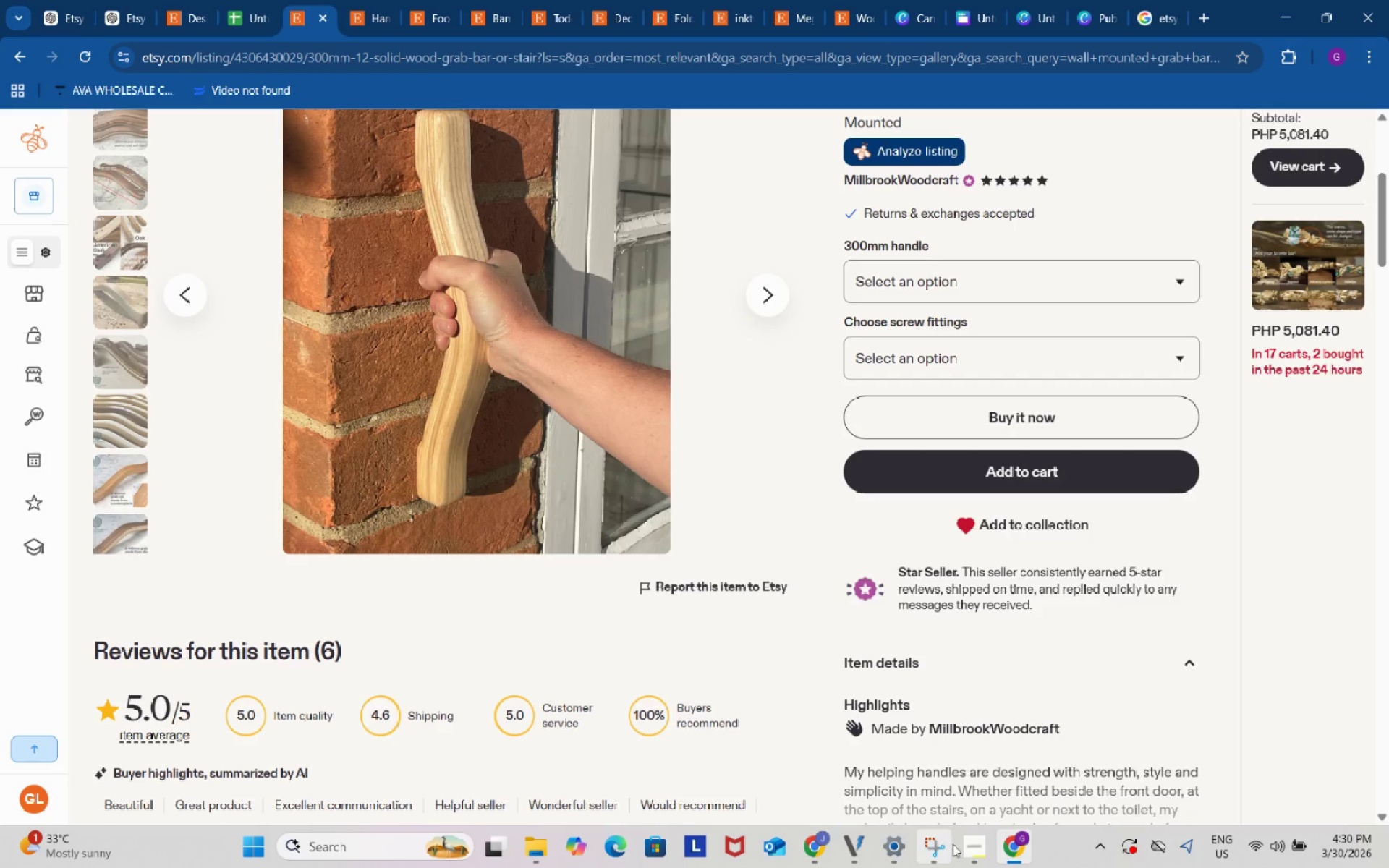 
left_click([964, 848])